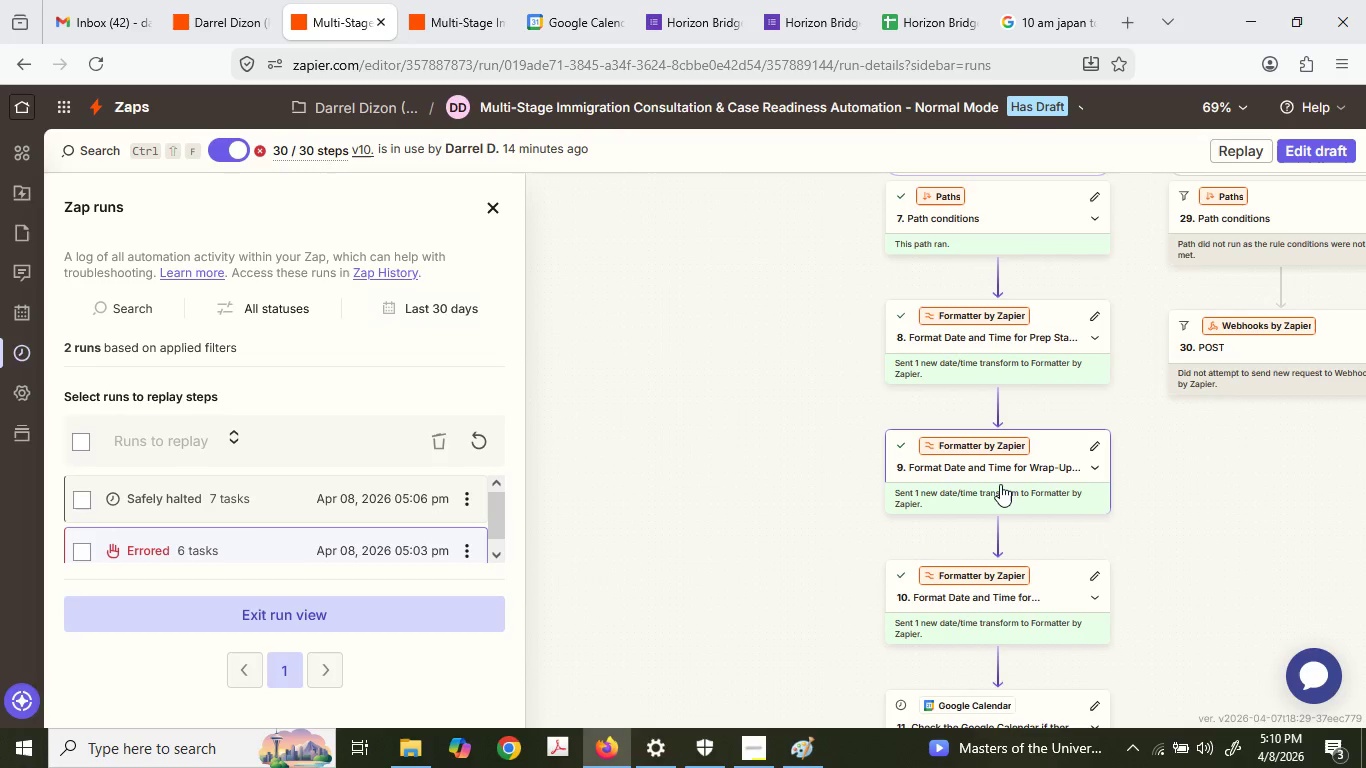 
mouse_move([984, 493])
 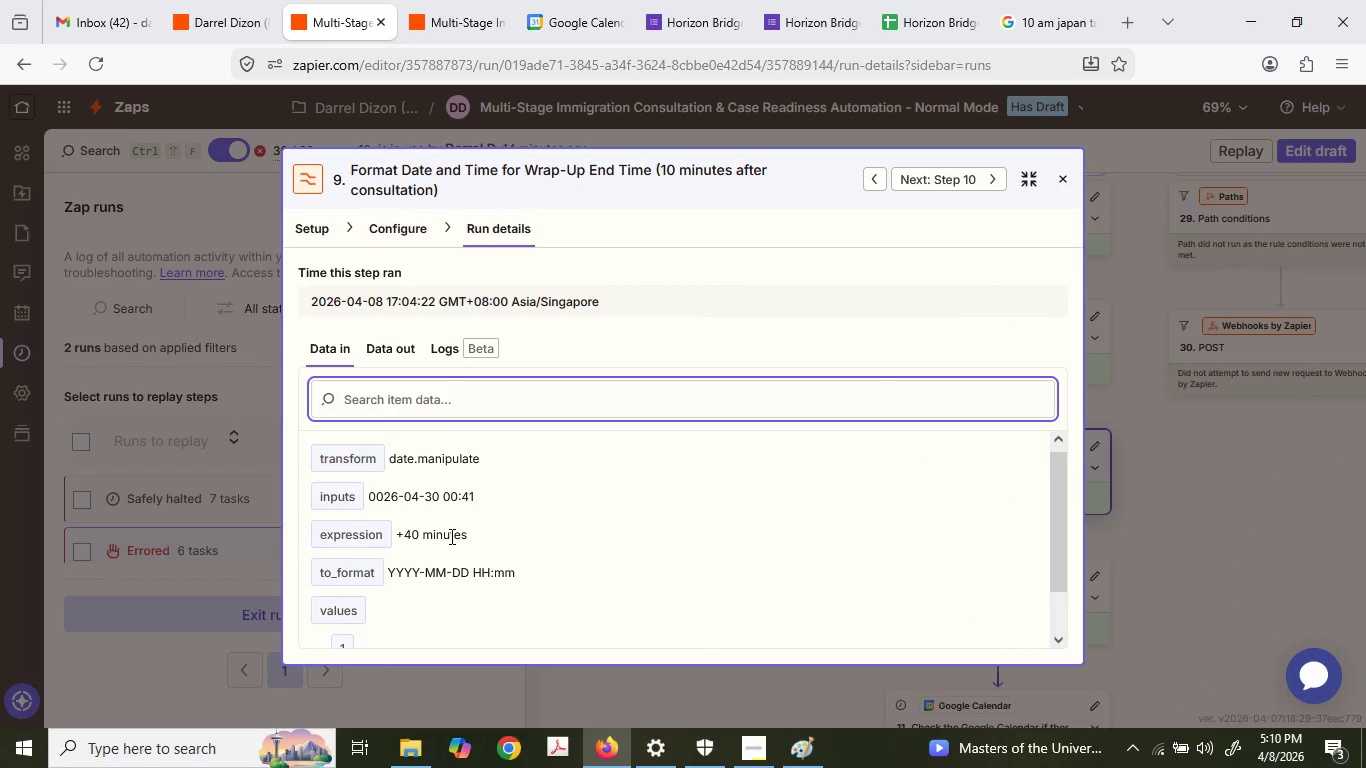 
scroll: coordinate [450, 536], scroll_direction: down, amount: 1.0
 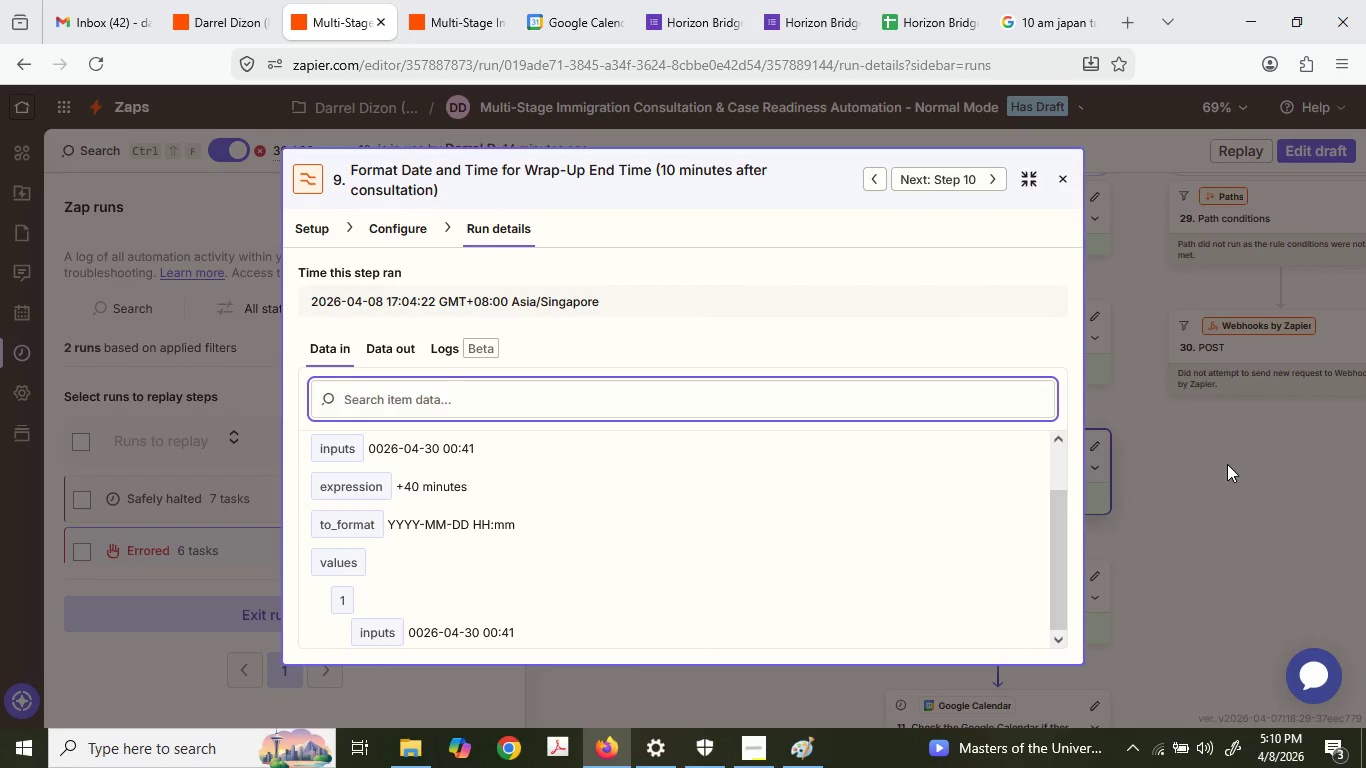 
left_click([1365, 503])
 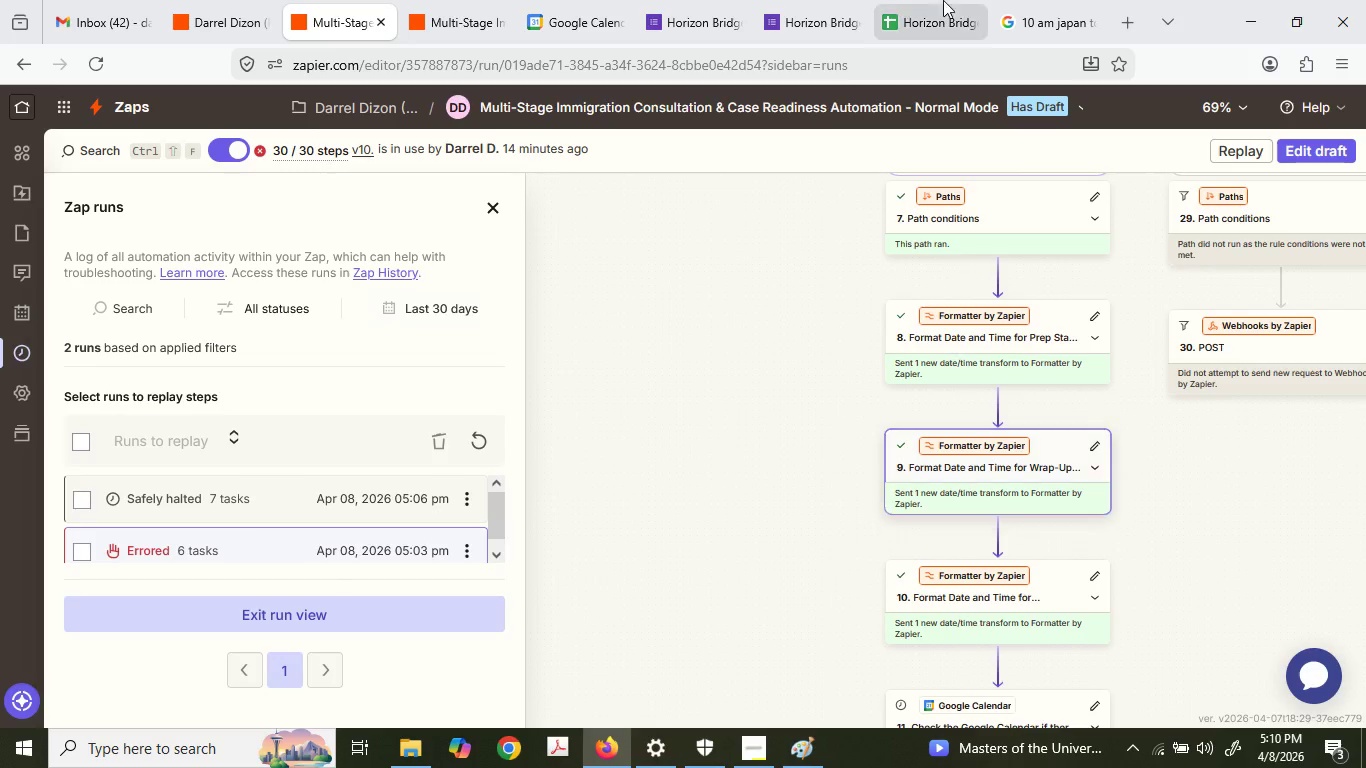 
left_click([944, 0])
 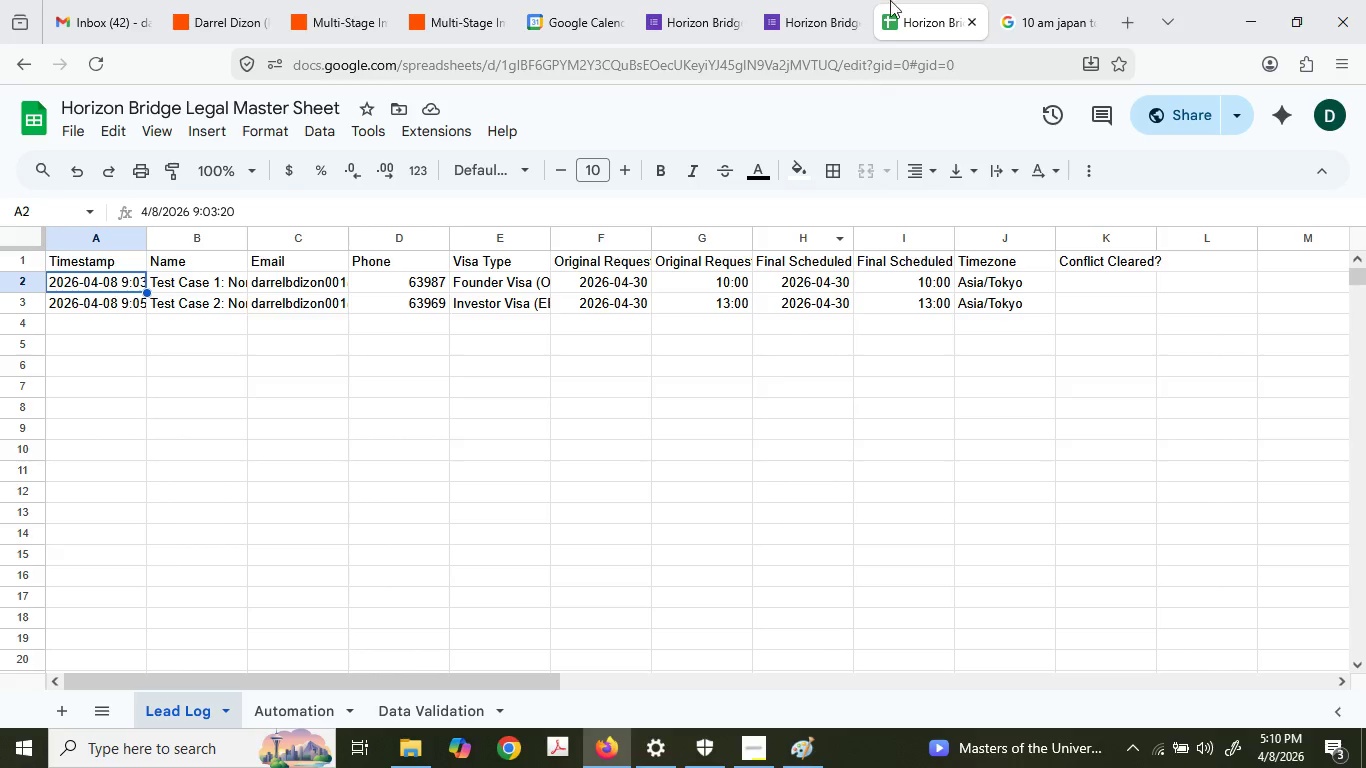 
left_click([561, 0])
 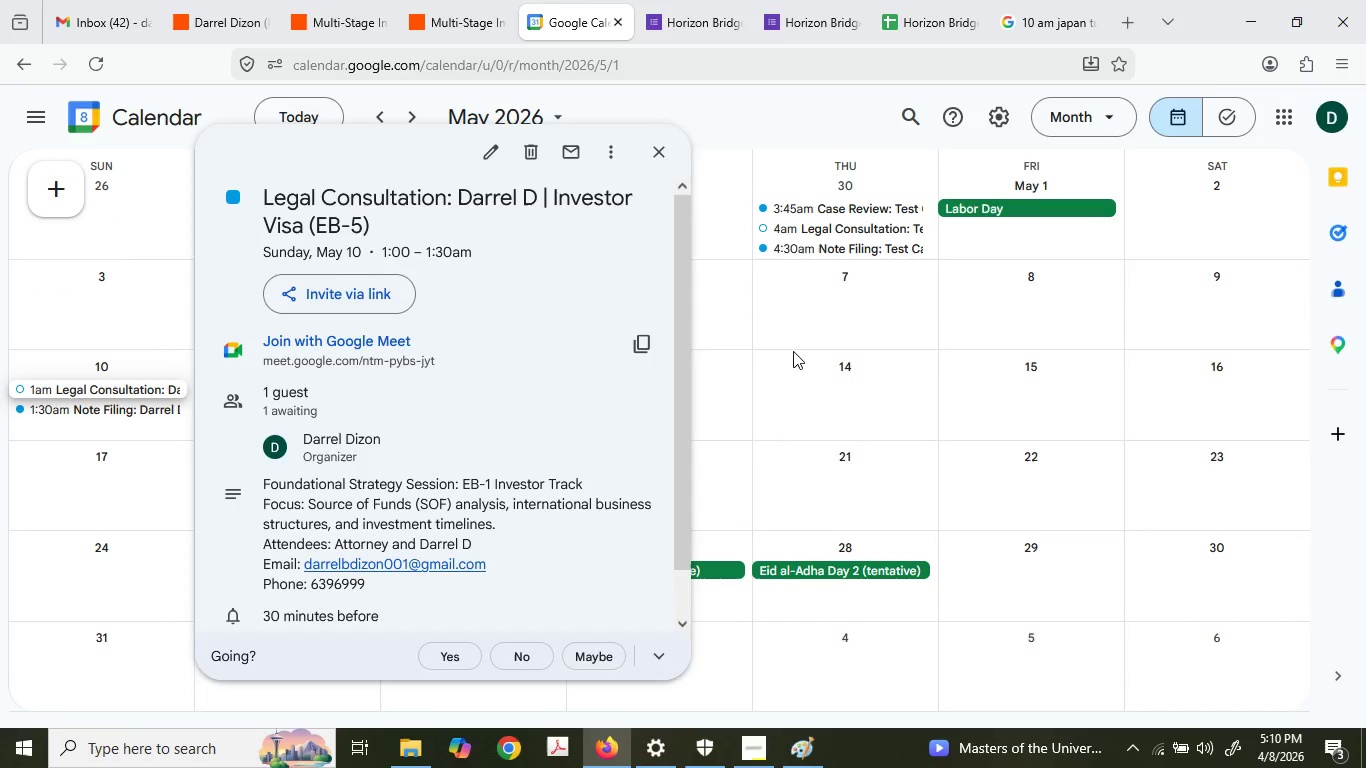 
left_click([798, 354])
 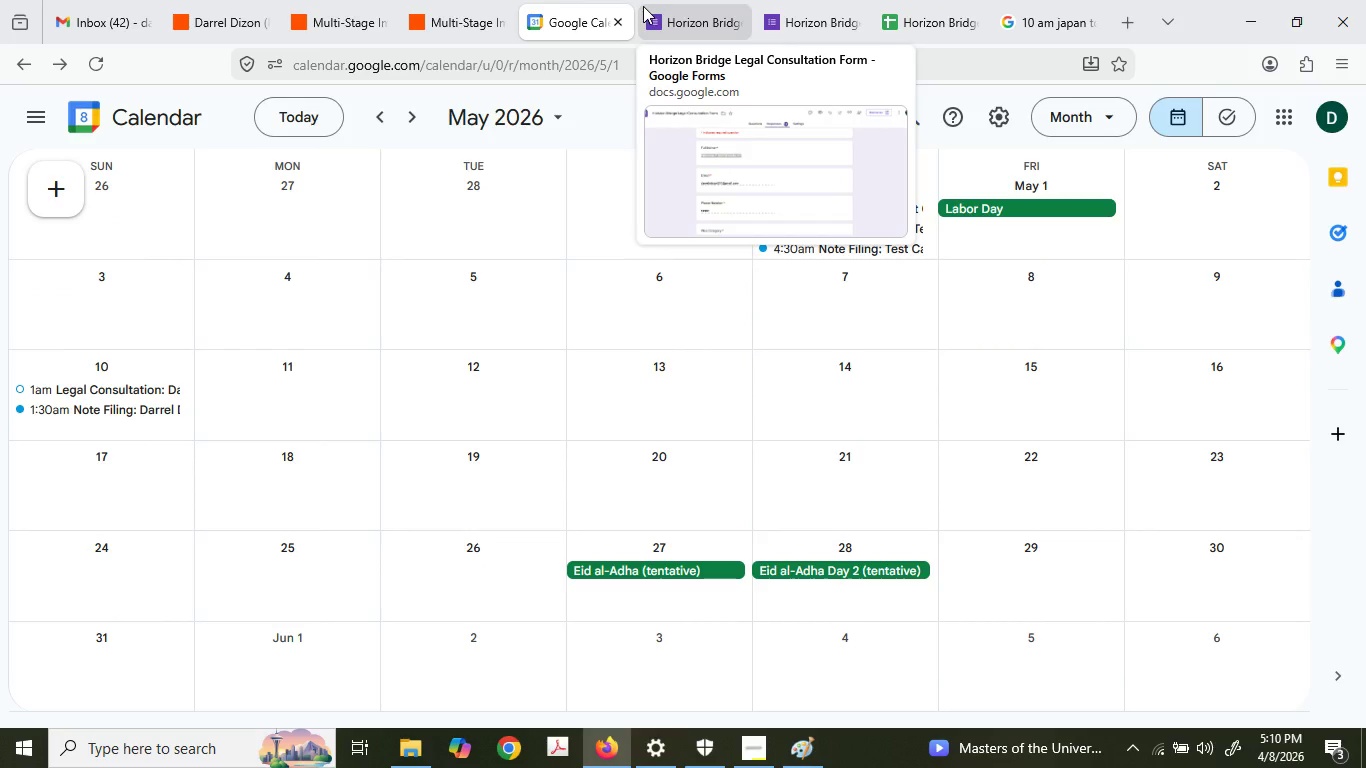 
wait(9.22)
 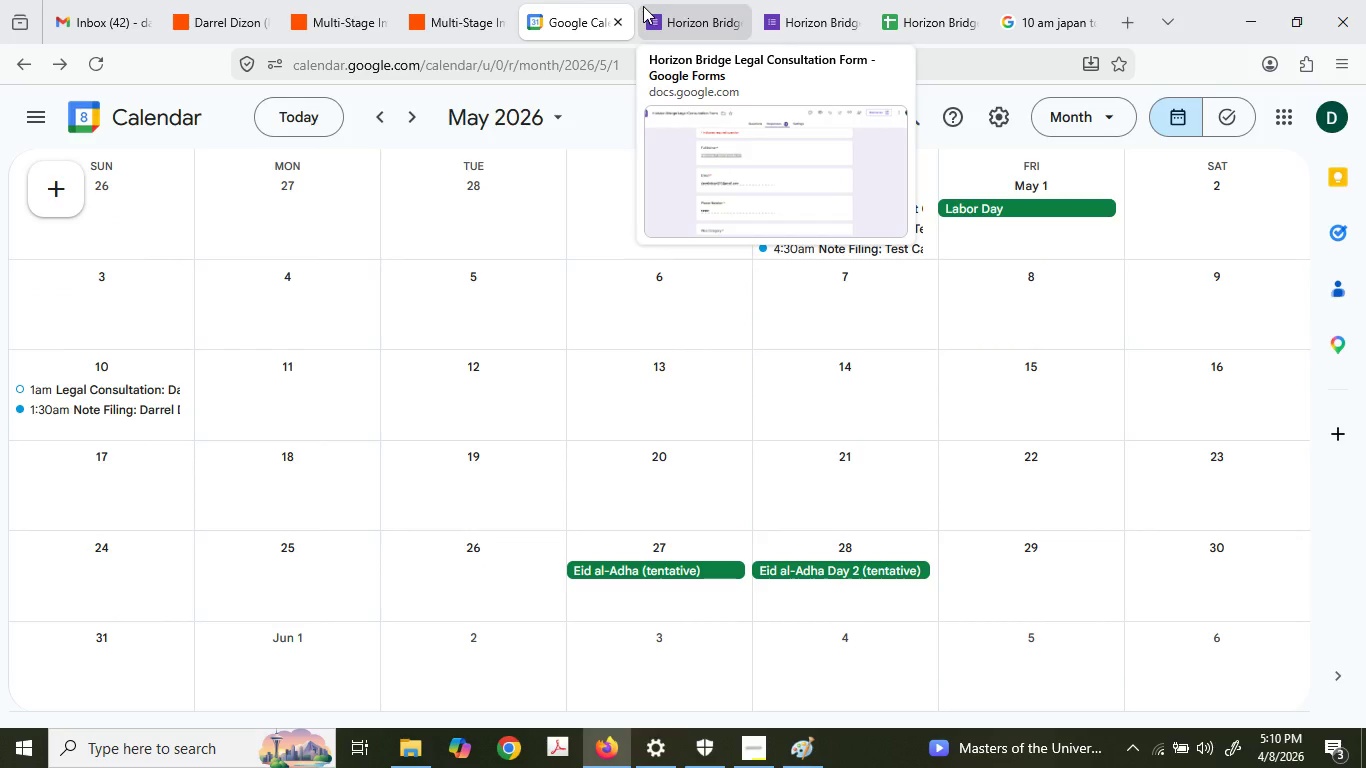 
left_click([643, 6])
 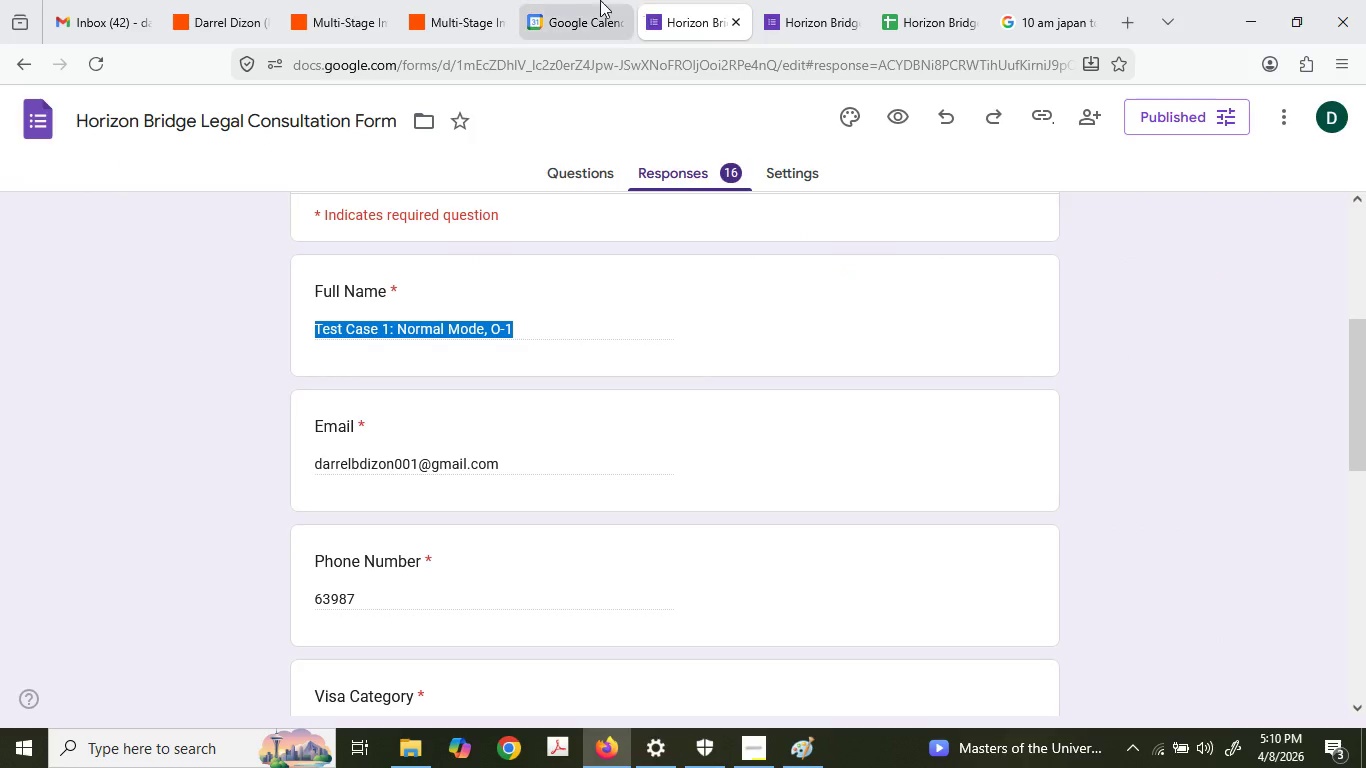 
left_click([569, 0])
 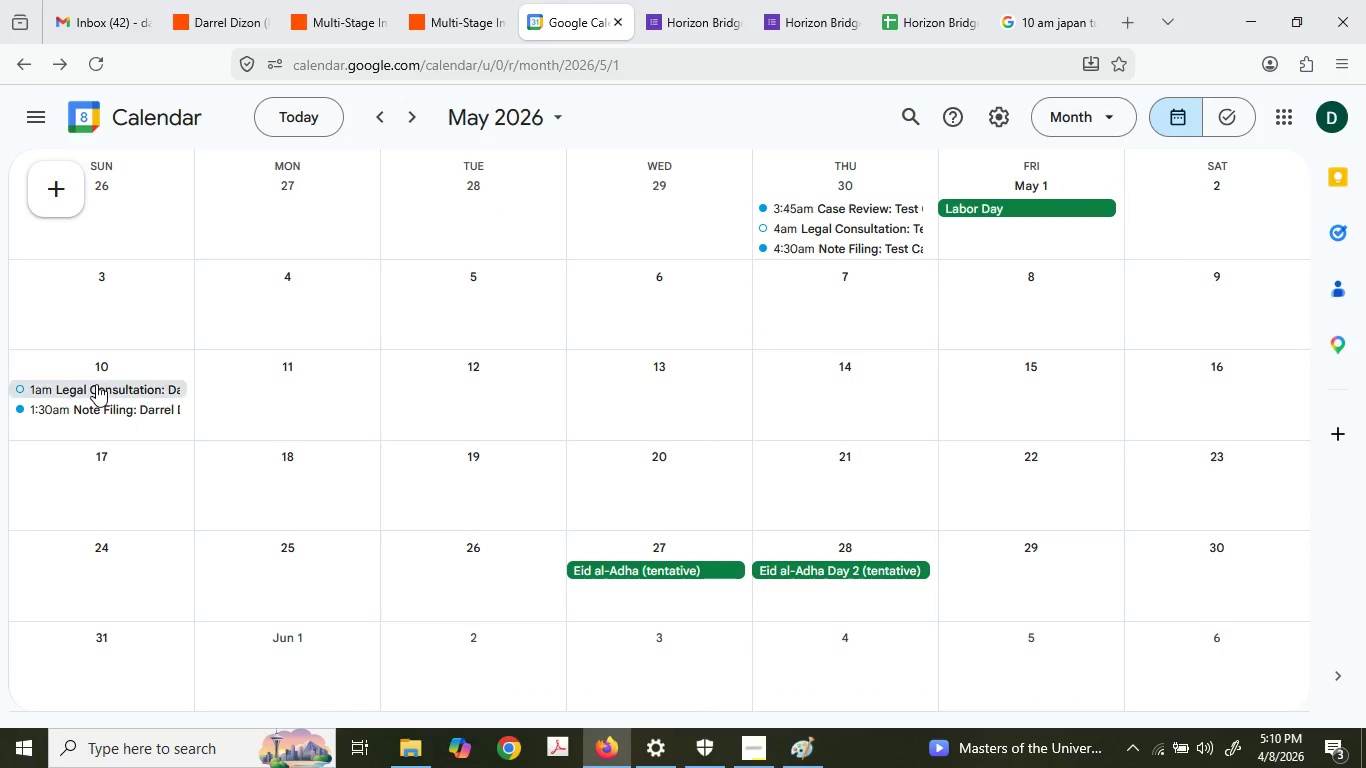 
right_click([98, 385])
 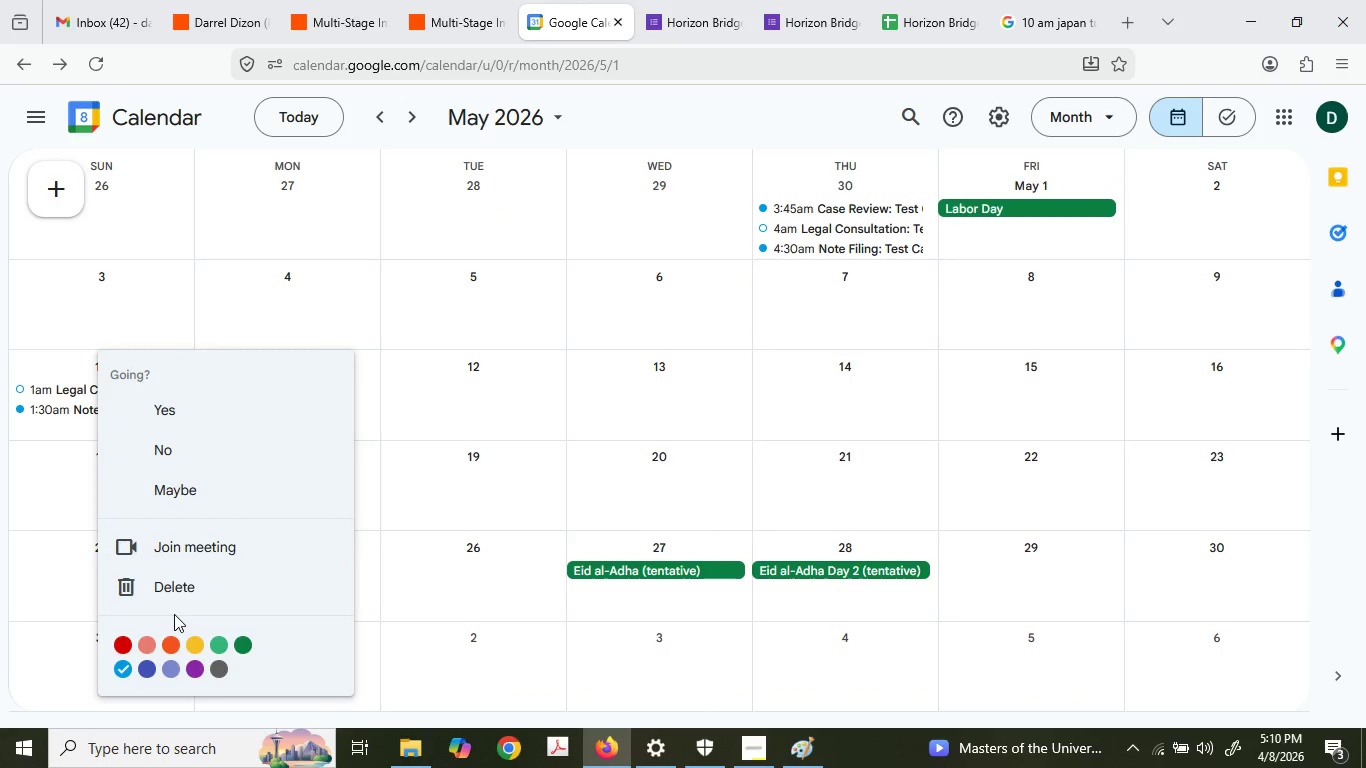 
left_click([183, 587])
 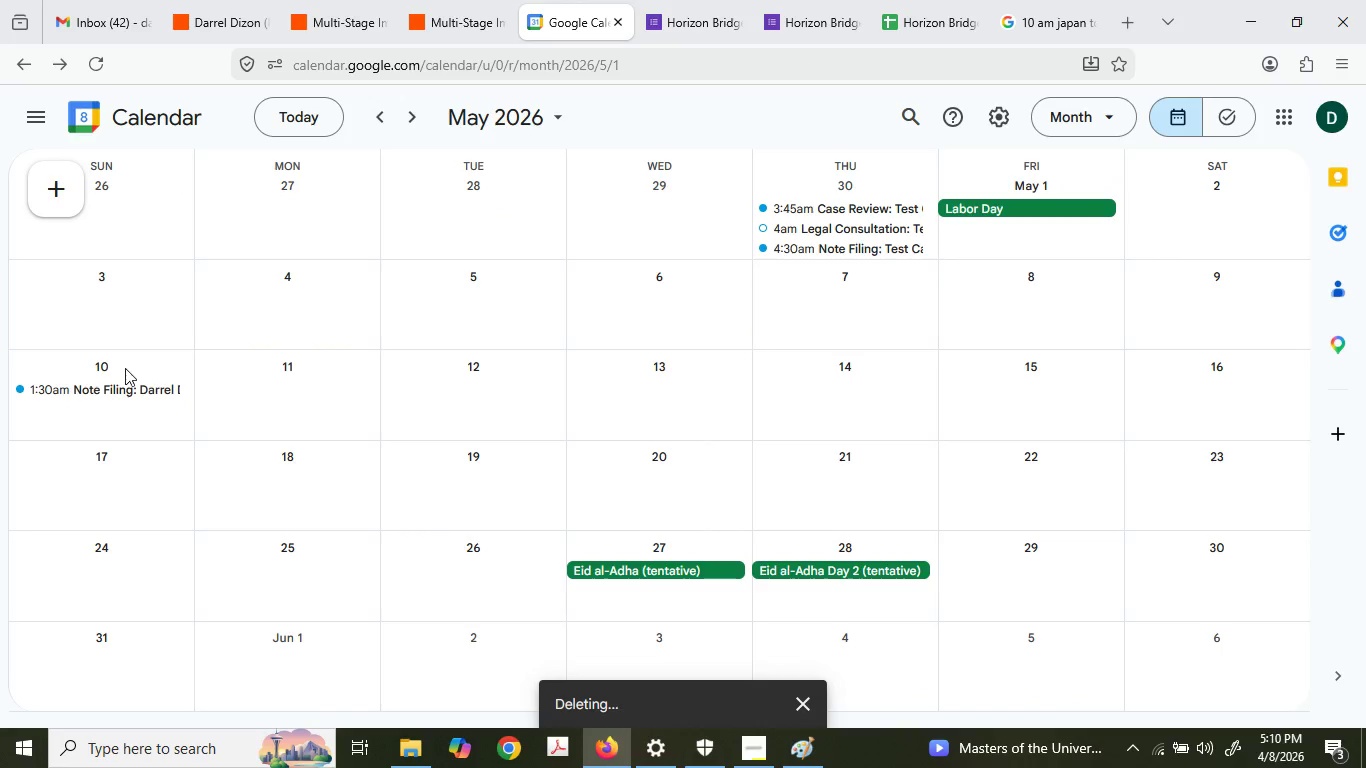 
right_click([135, 381])
 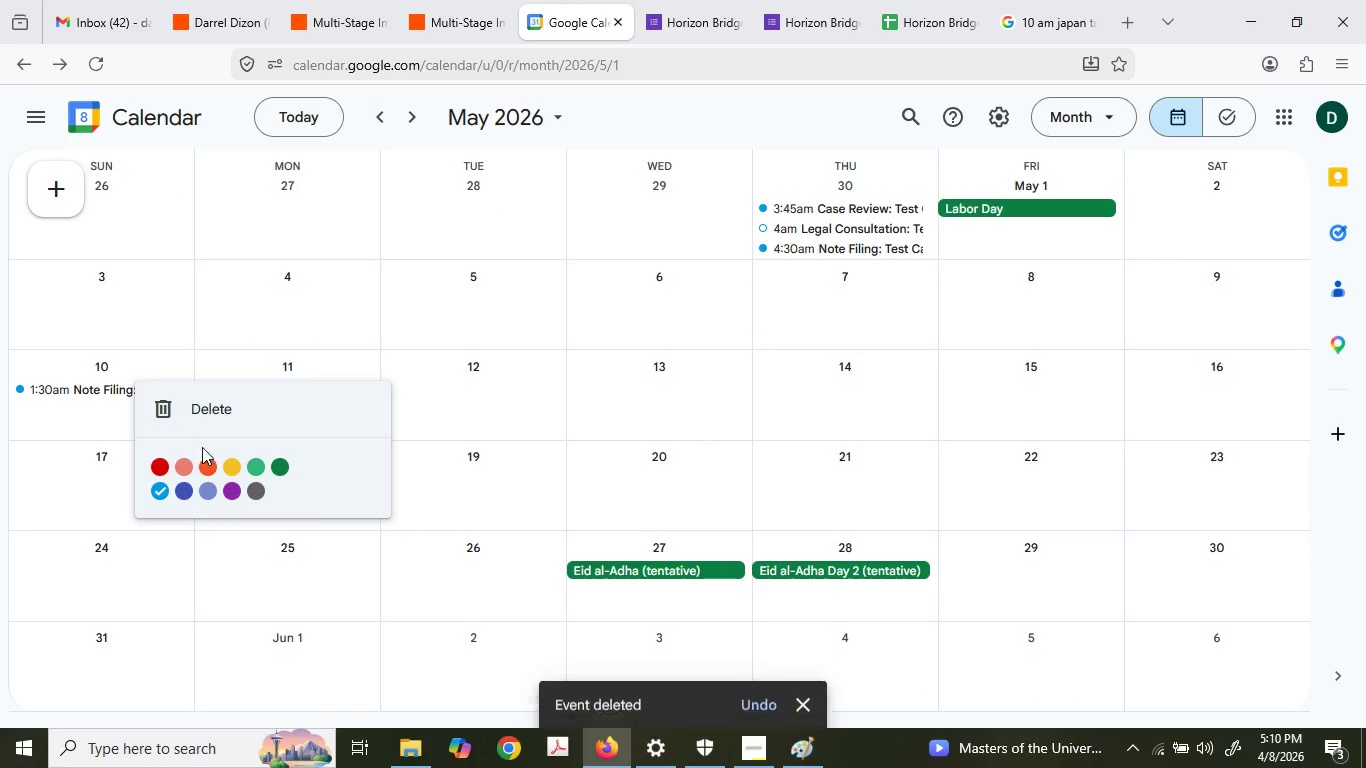 
left_click([200, 420])
 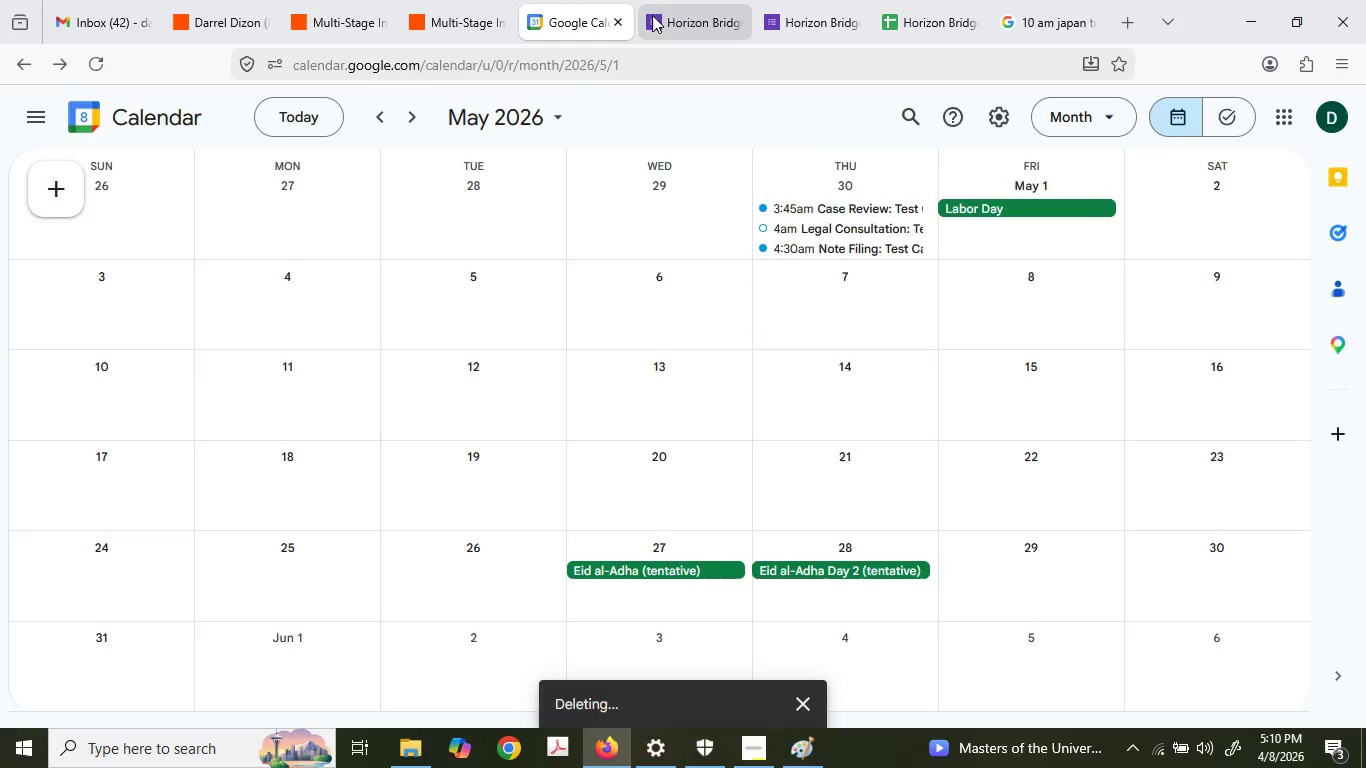 
left_click([652, 15])
 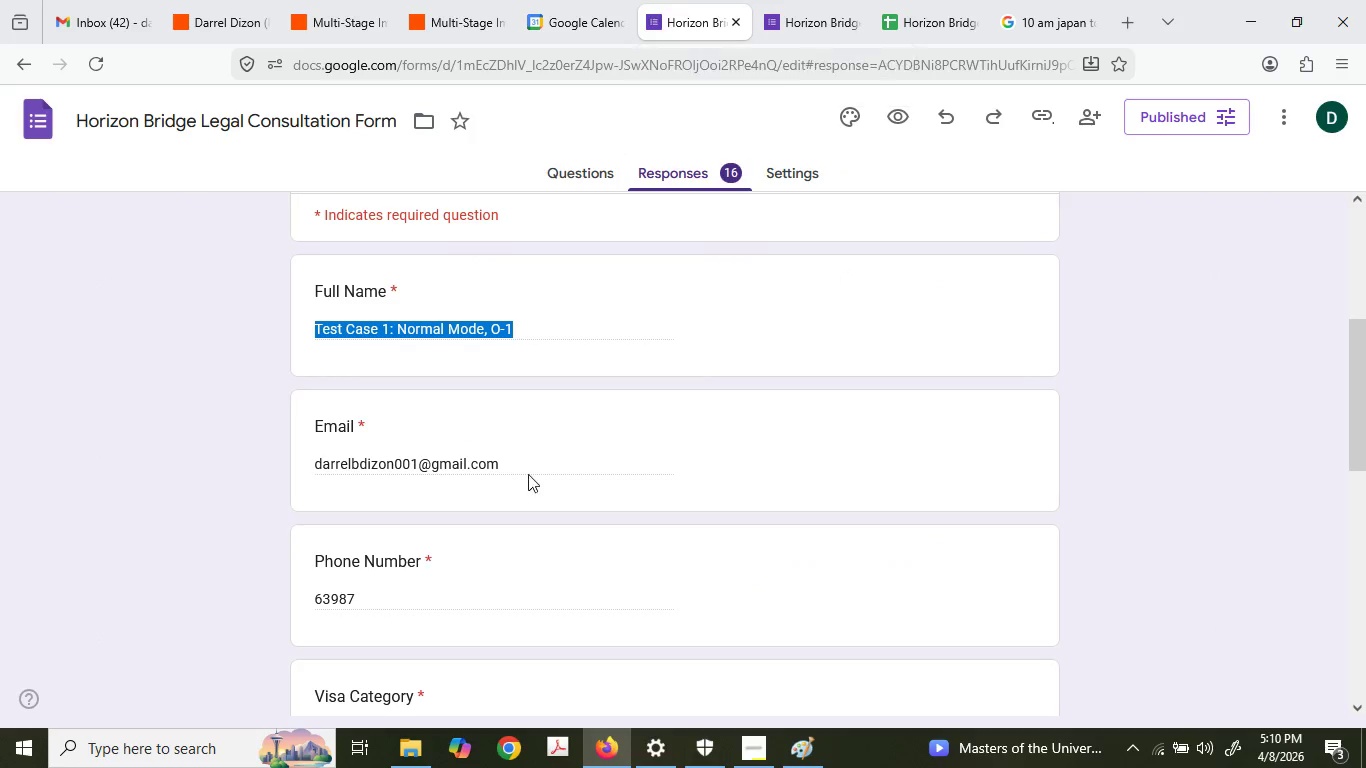 
scroll: coordinate [500, 541], scroll_direction: up, amount: 2.0
 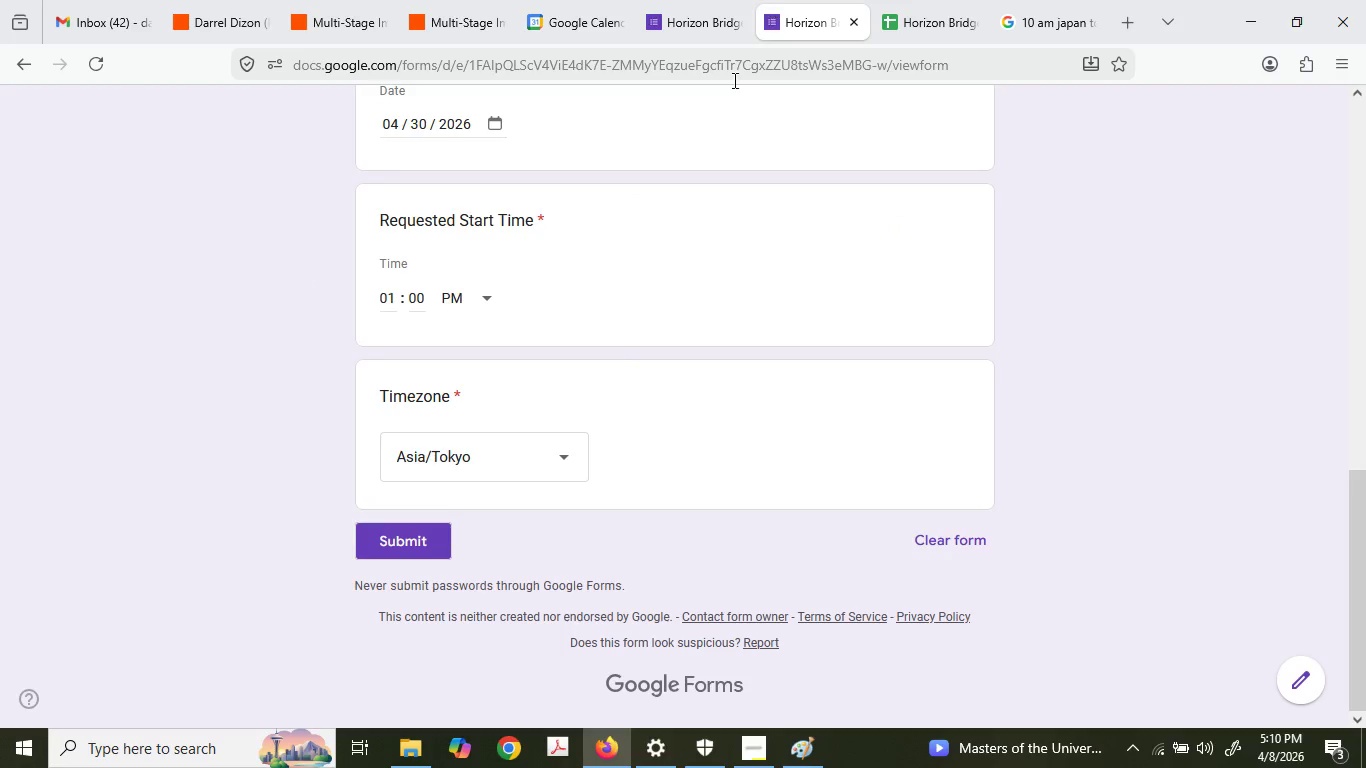 
left_click_drag(start_coordinate=[446, 310], to_coordinate=[453, 304])
 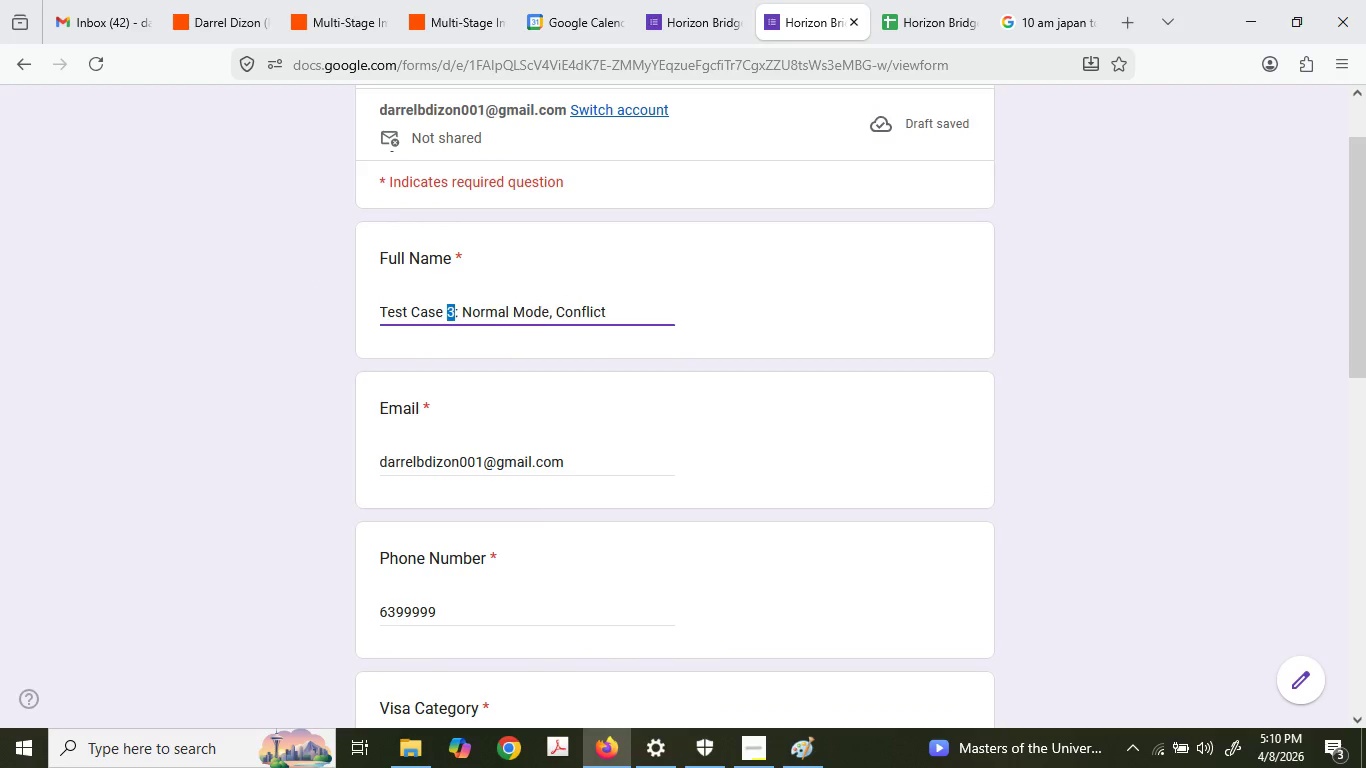 
scroll: coordinate [544, 458], scroll_direction: up, amount: 8.0
 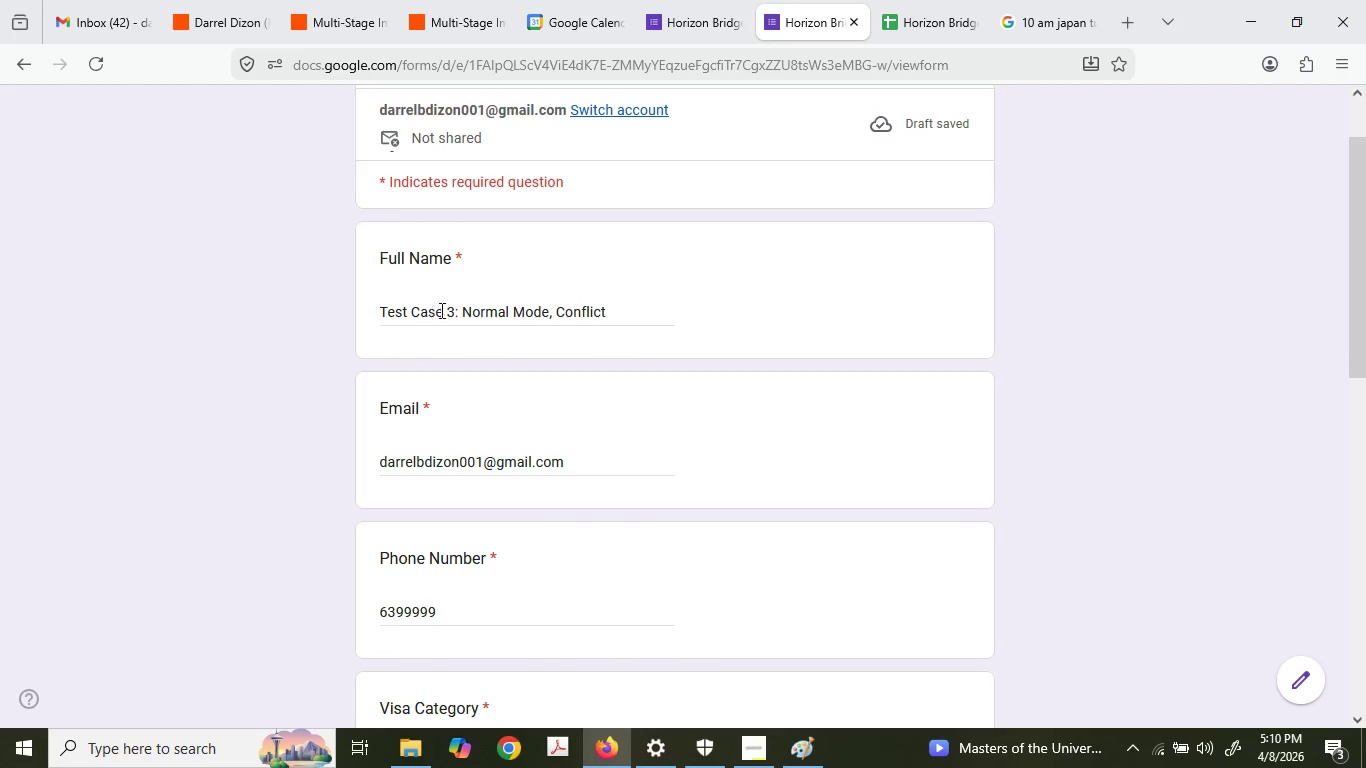 
key(2)
 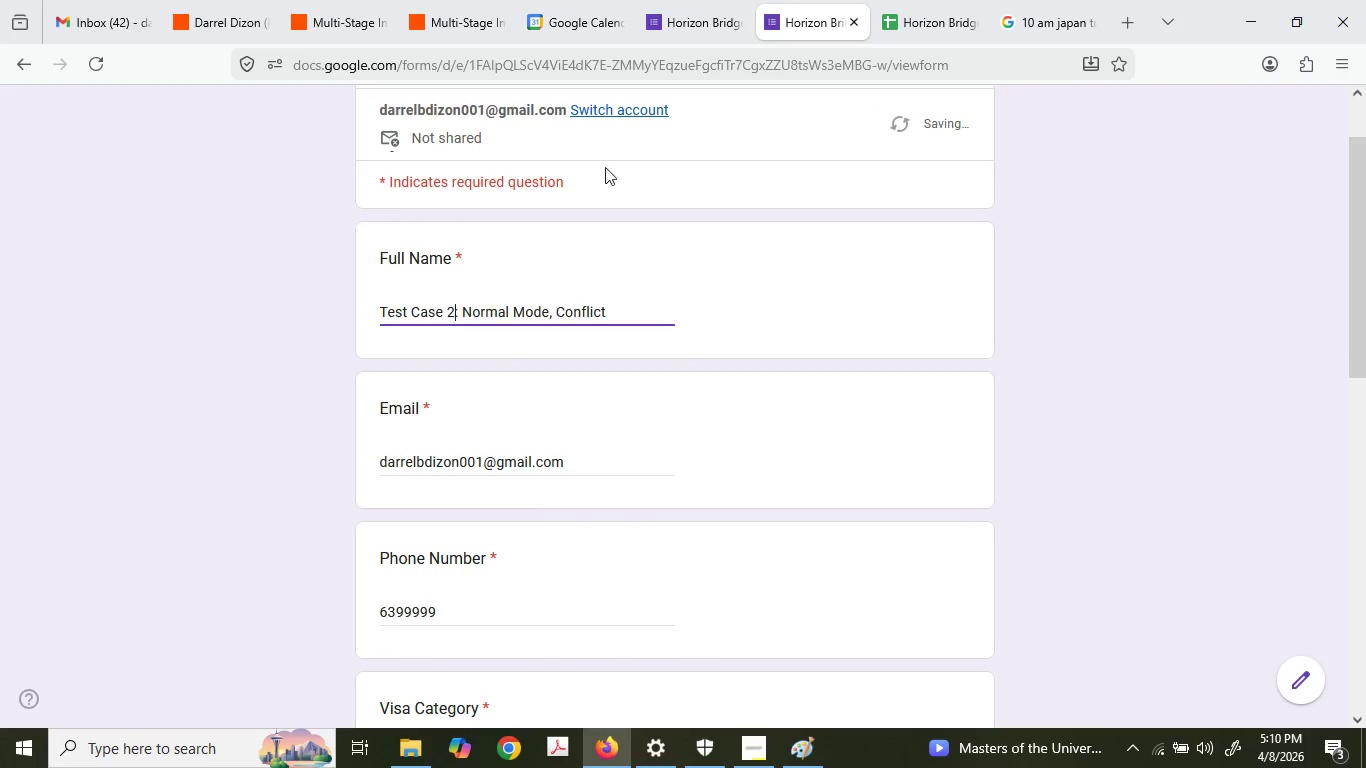 
left_click([665, 0])
 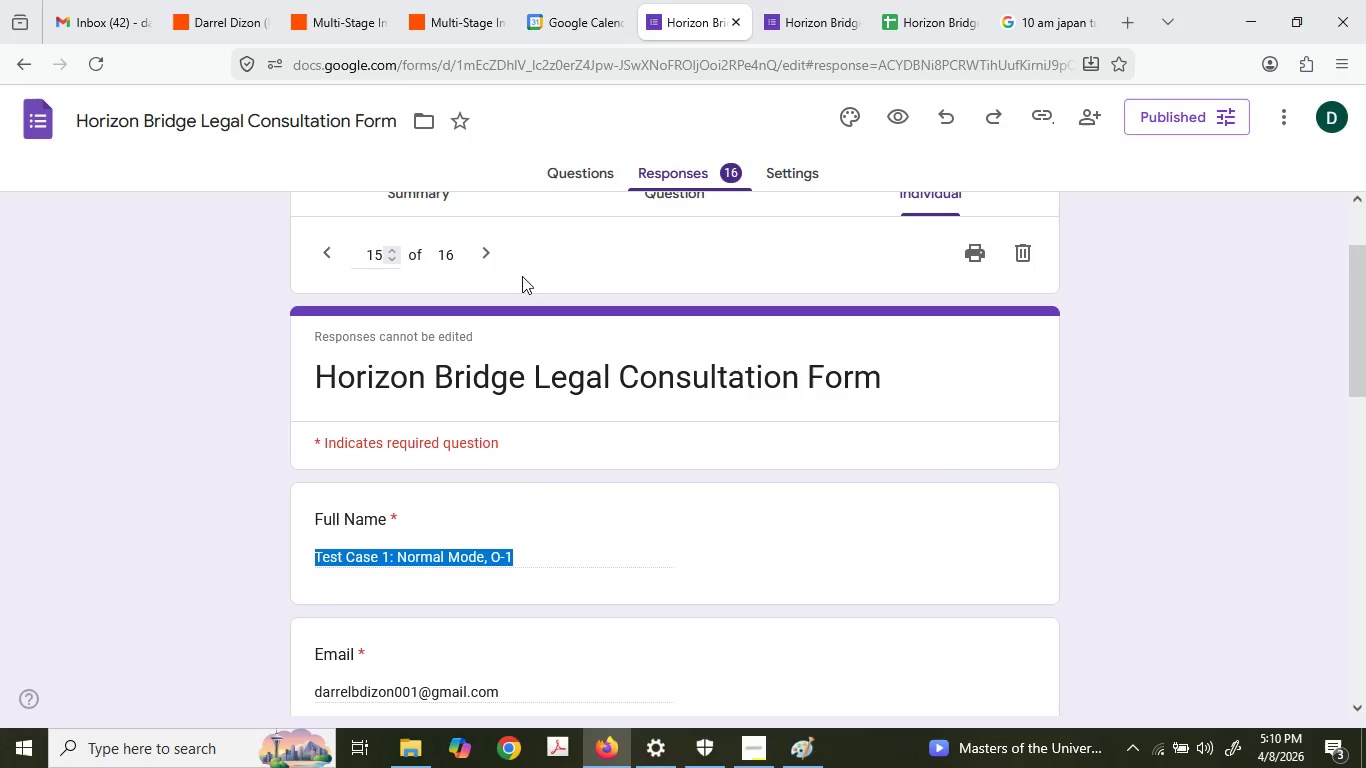 
left_click([483, 255])
 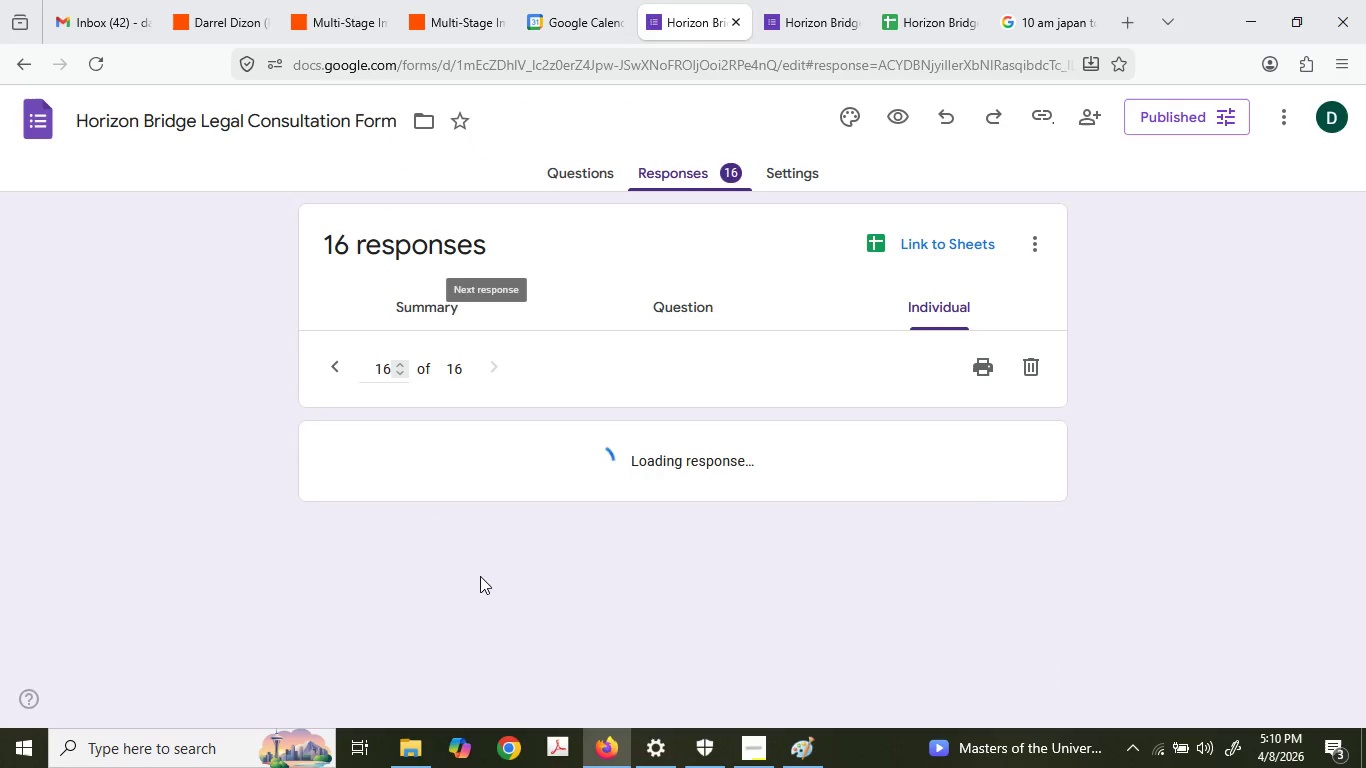 
double_click([452, 582])
 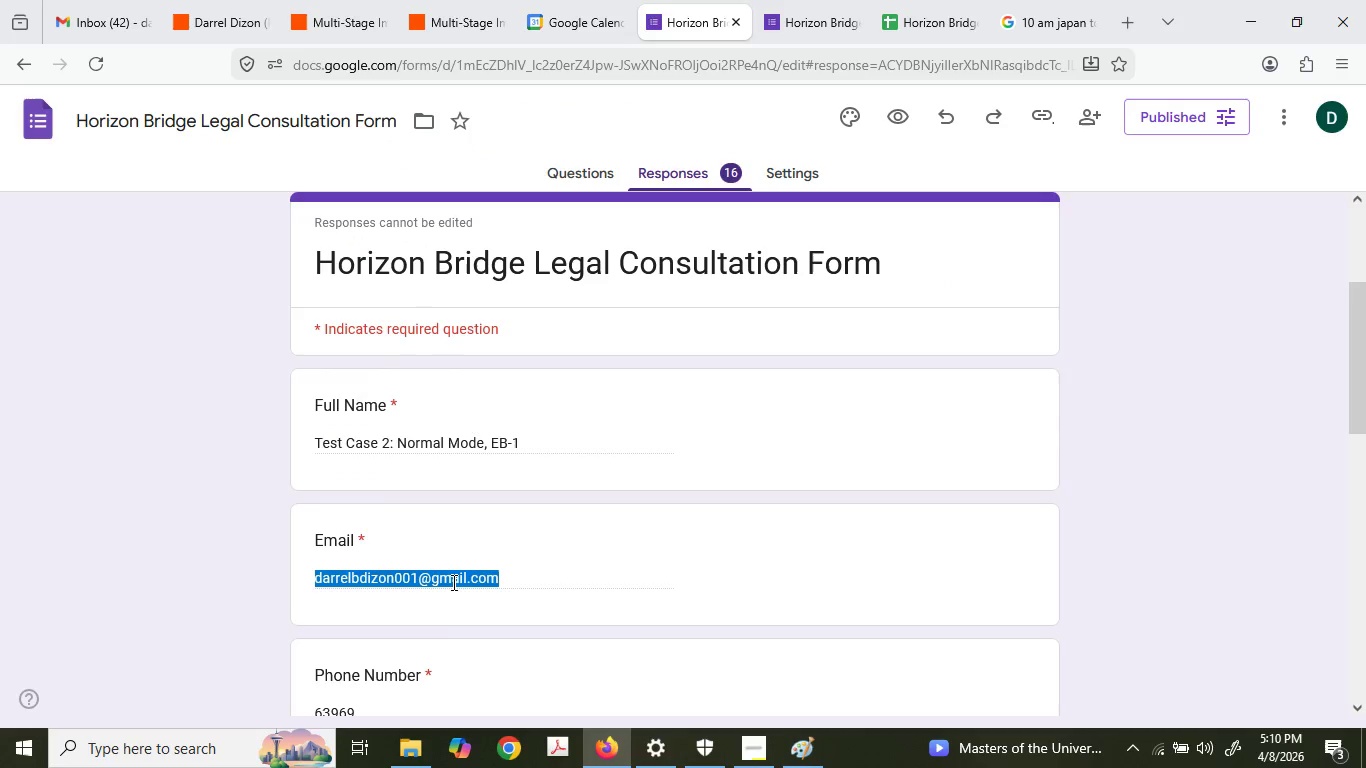 
triple_click([452, 582])
 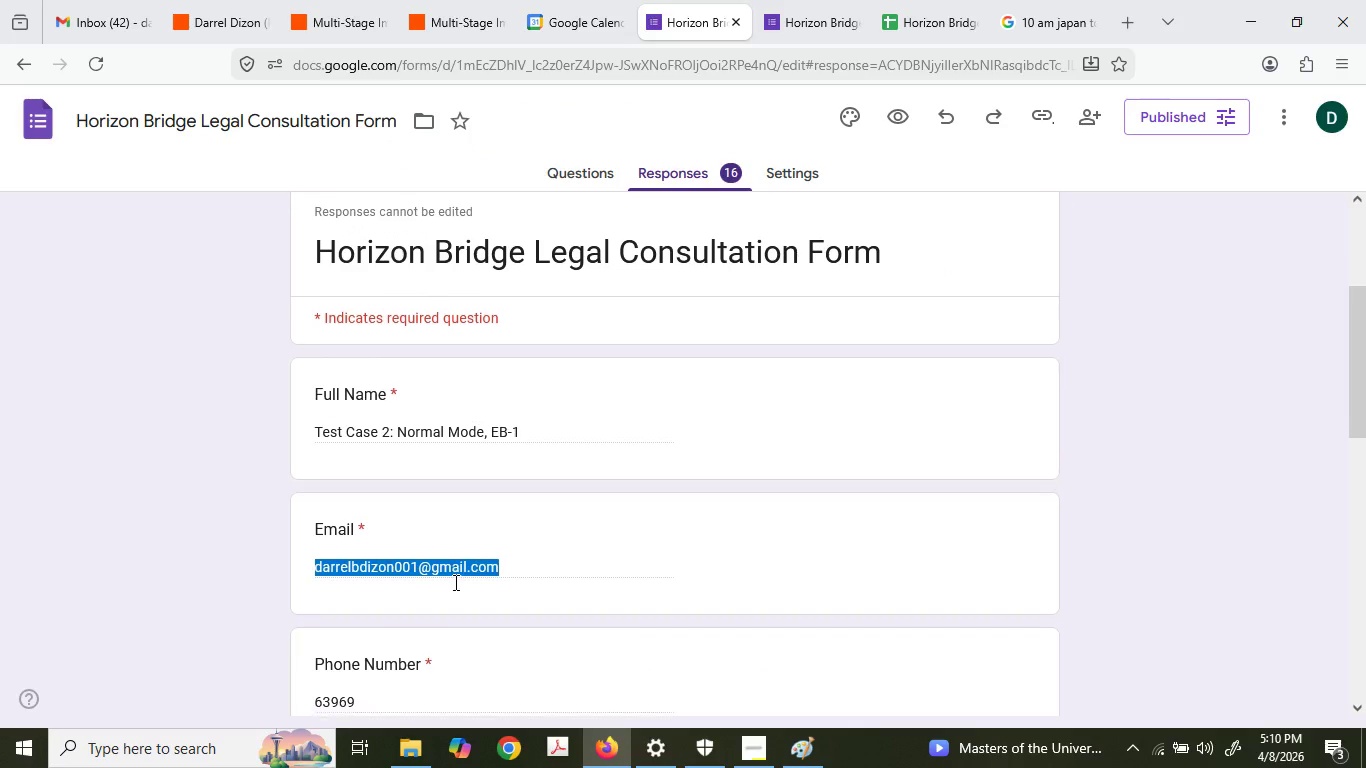 
scroll: coordinate [480, 565], scroll_direction: down, amount: 4.0
 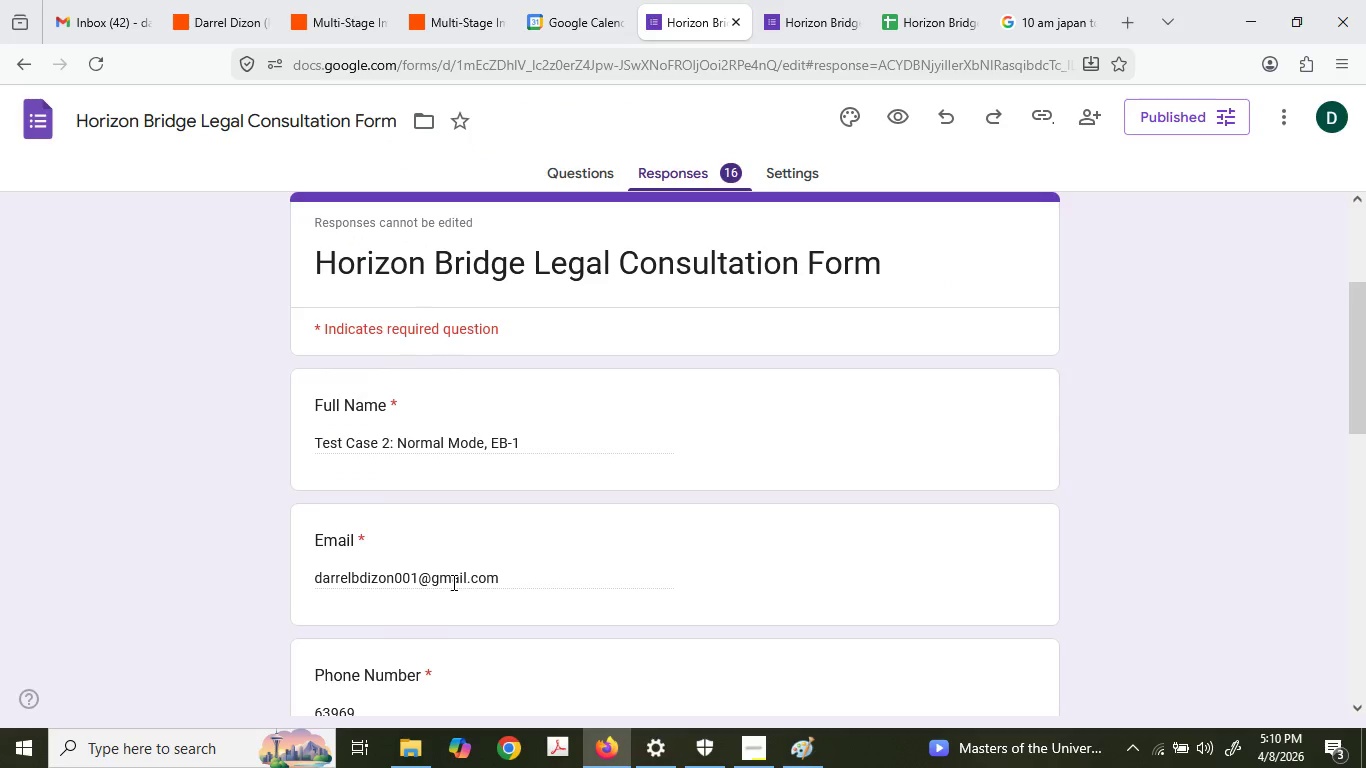 
double_click([486, 331])
 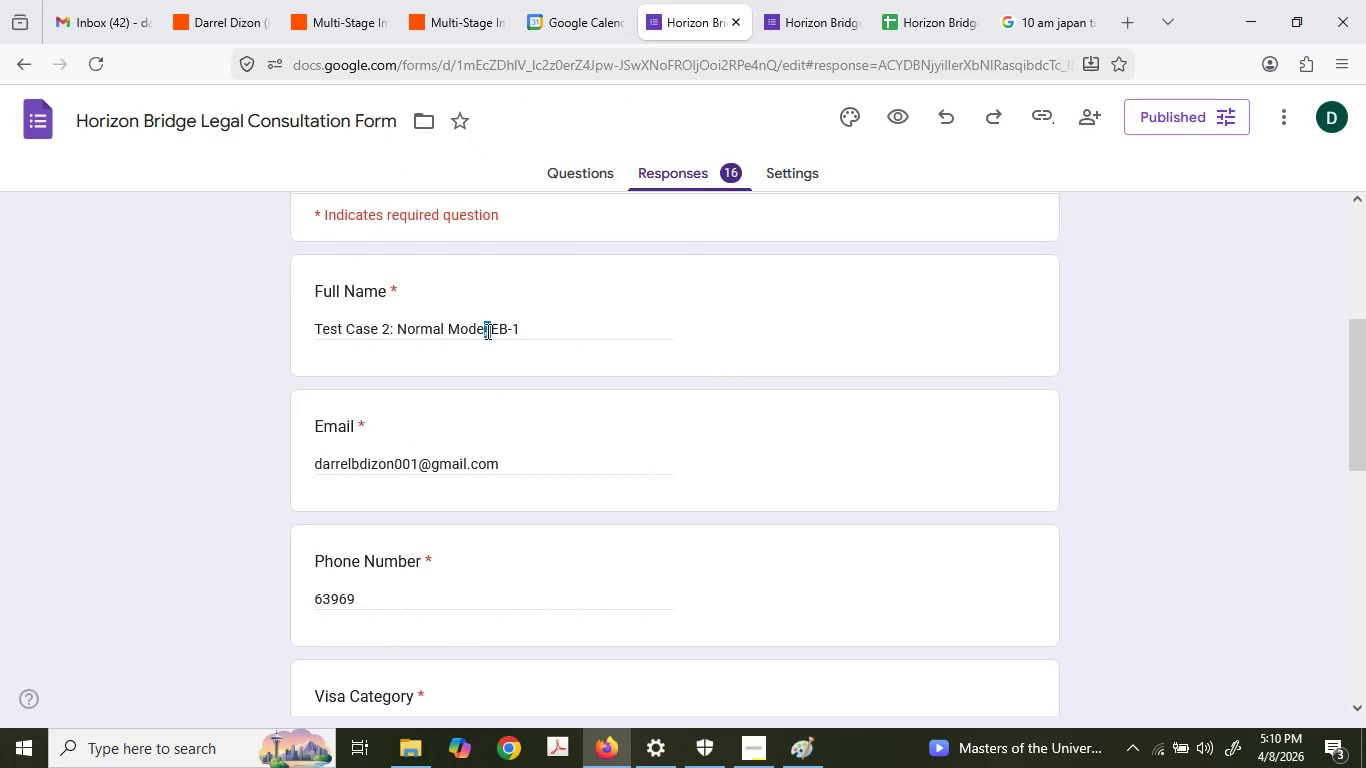 
triple_click([486, 331])
 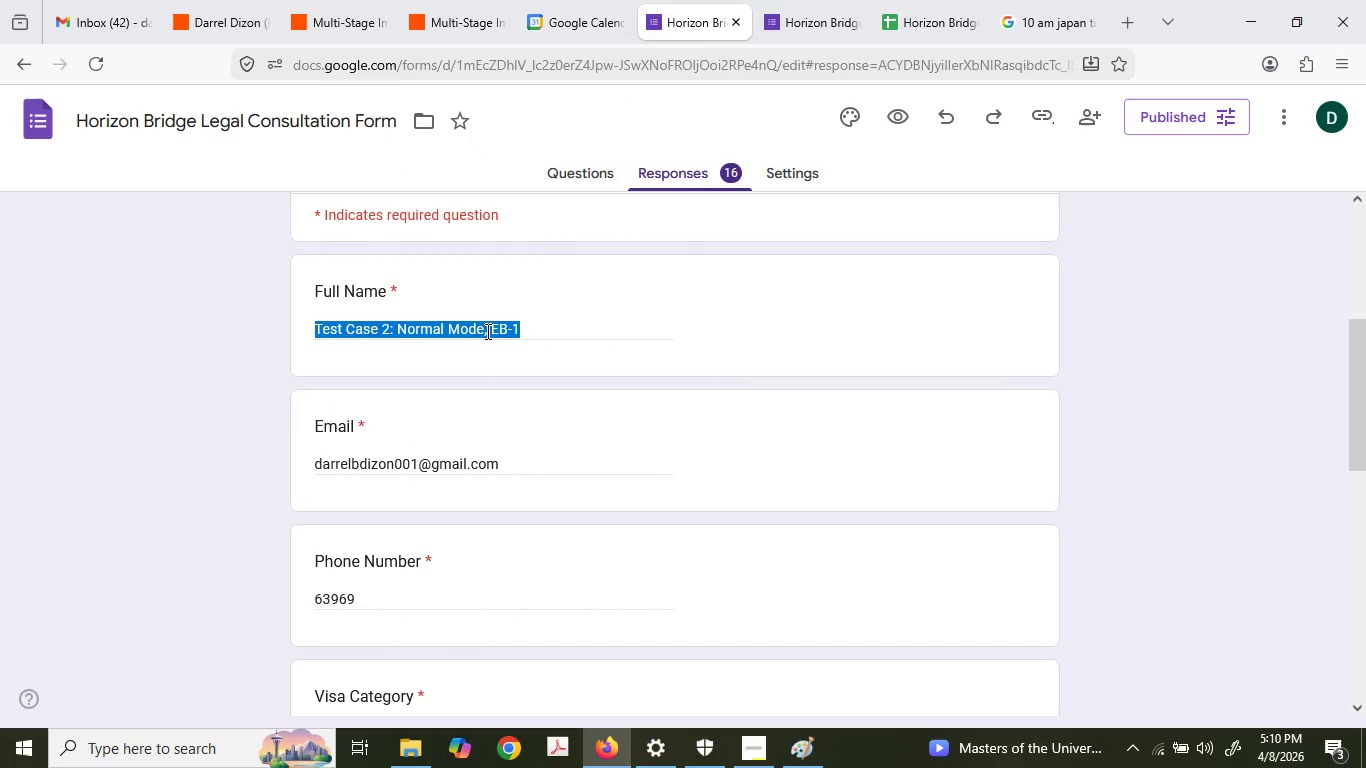 
key(Control+ControlLeft)
 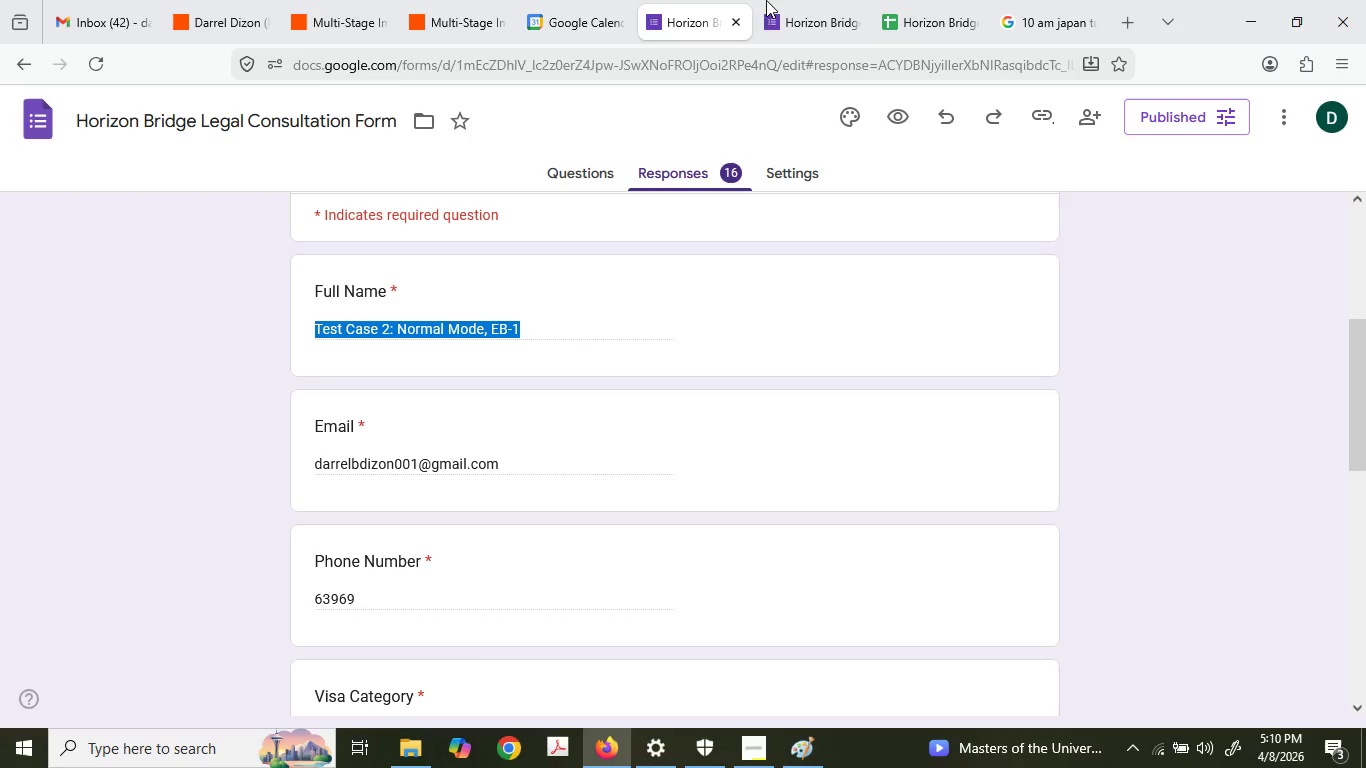 
scroll: coordinate [454, 582], scroll_direction: down, amount: 1.0
 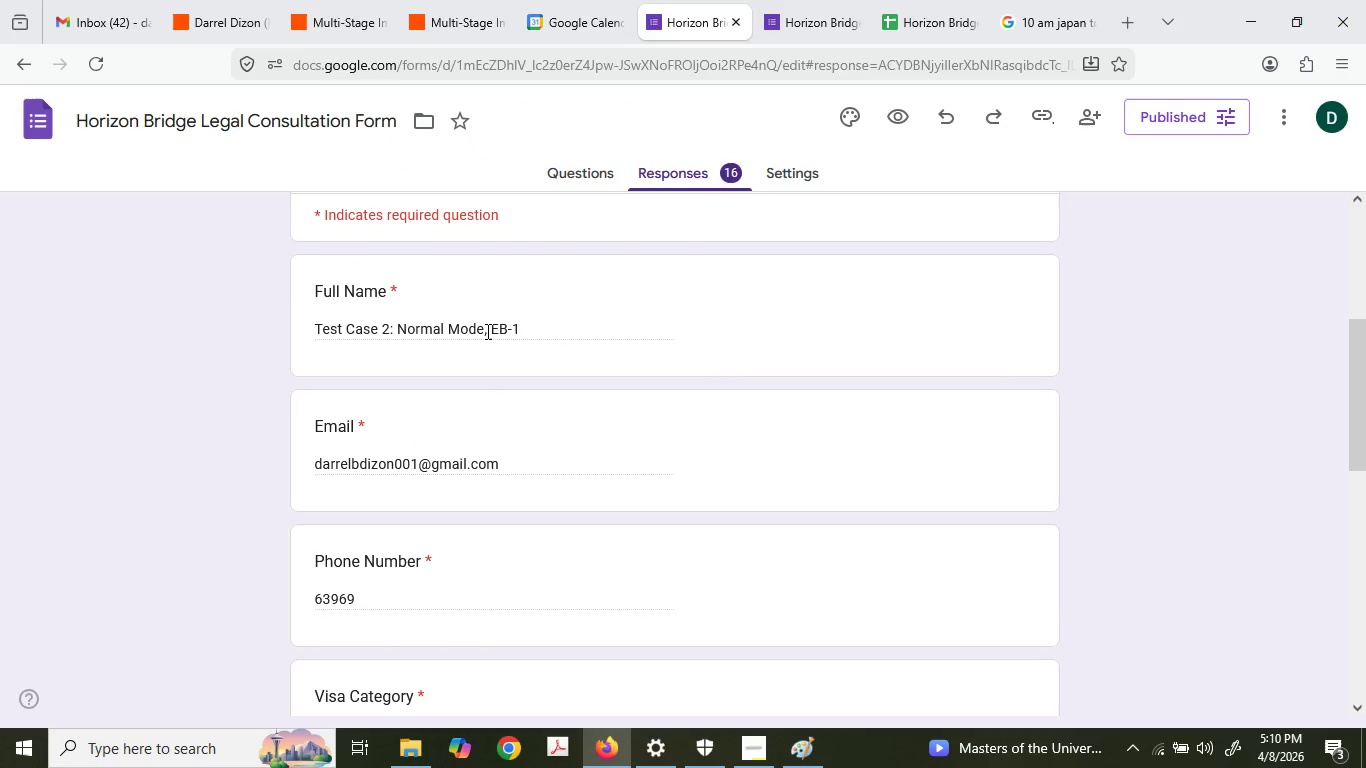 
key(Control+C)
 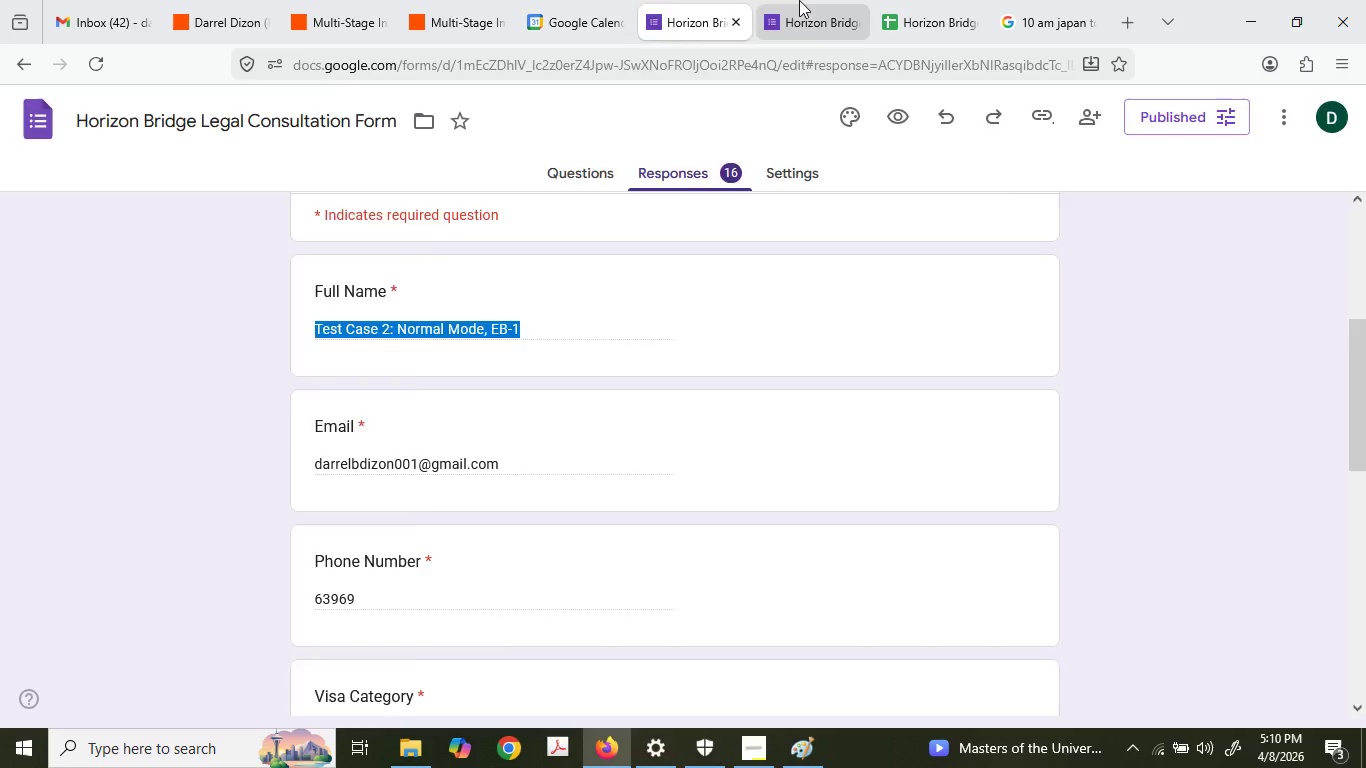 
left_click([799, 0])
 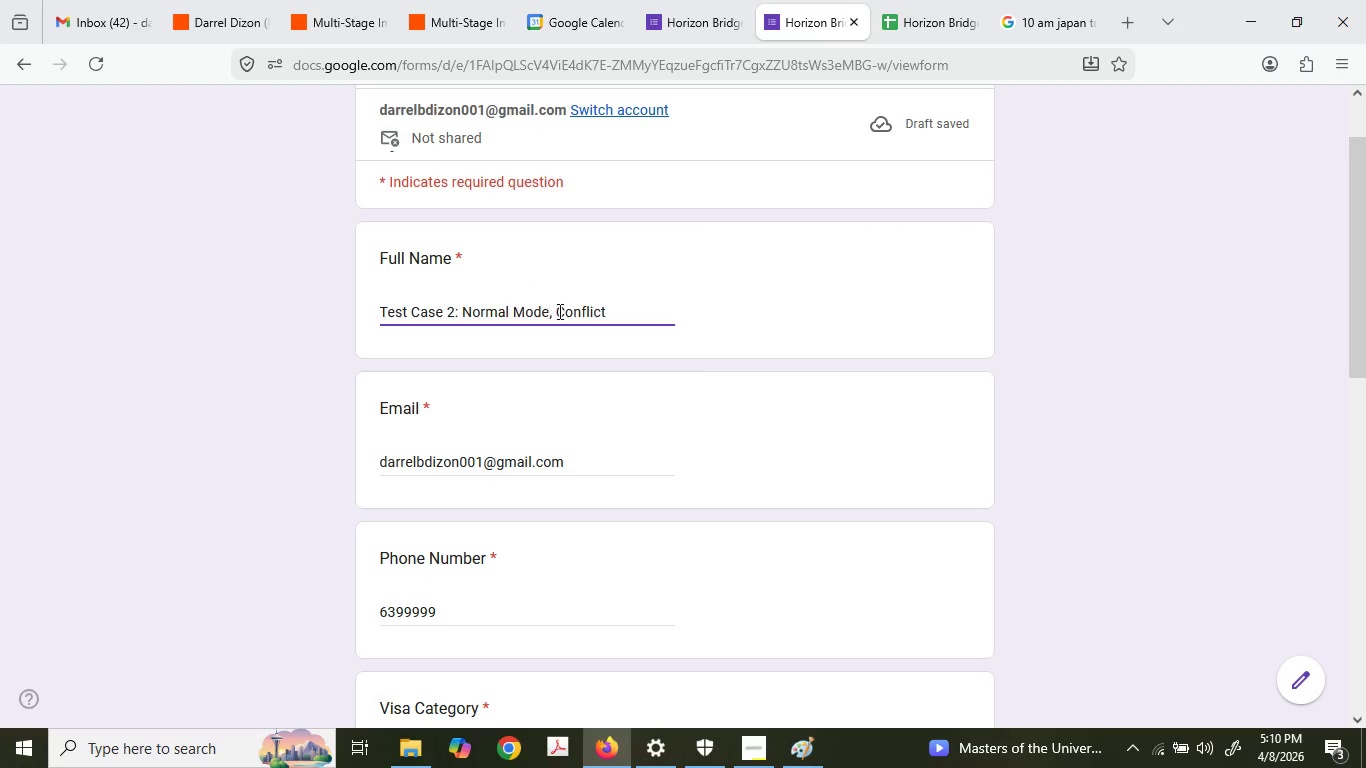 
double_click([558, 311])
 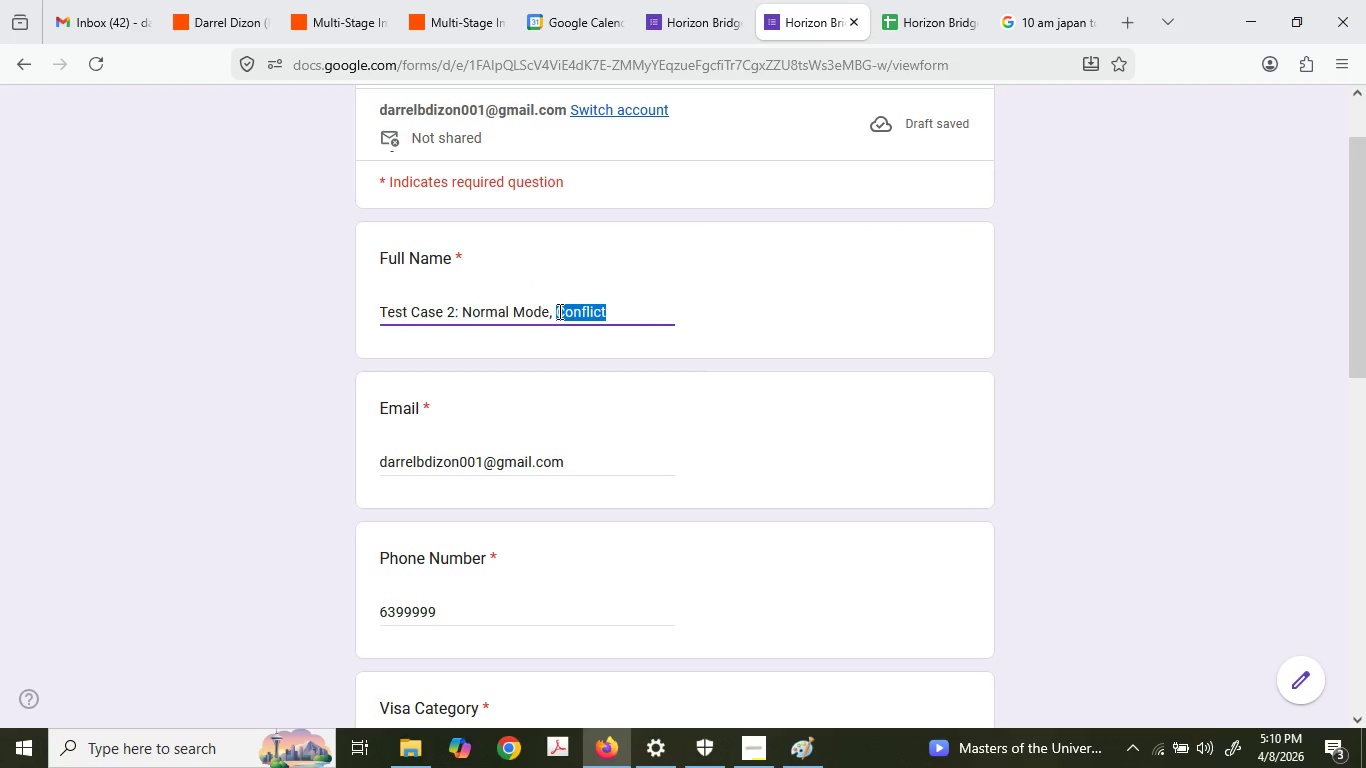 
triple_click([558, 311])
 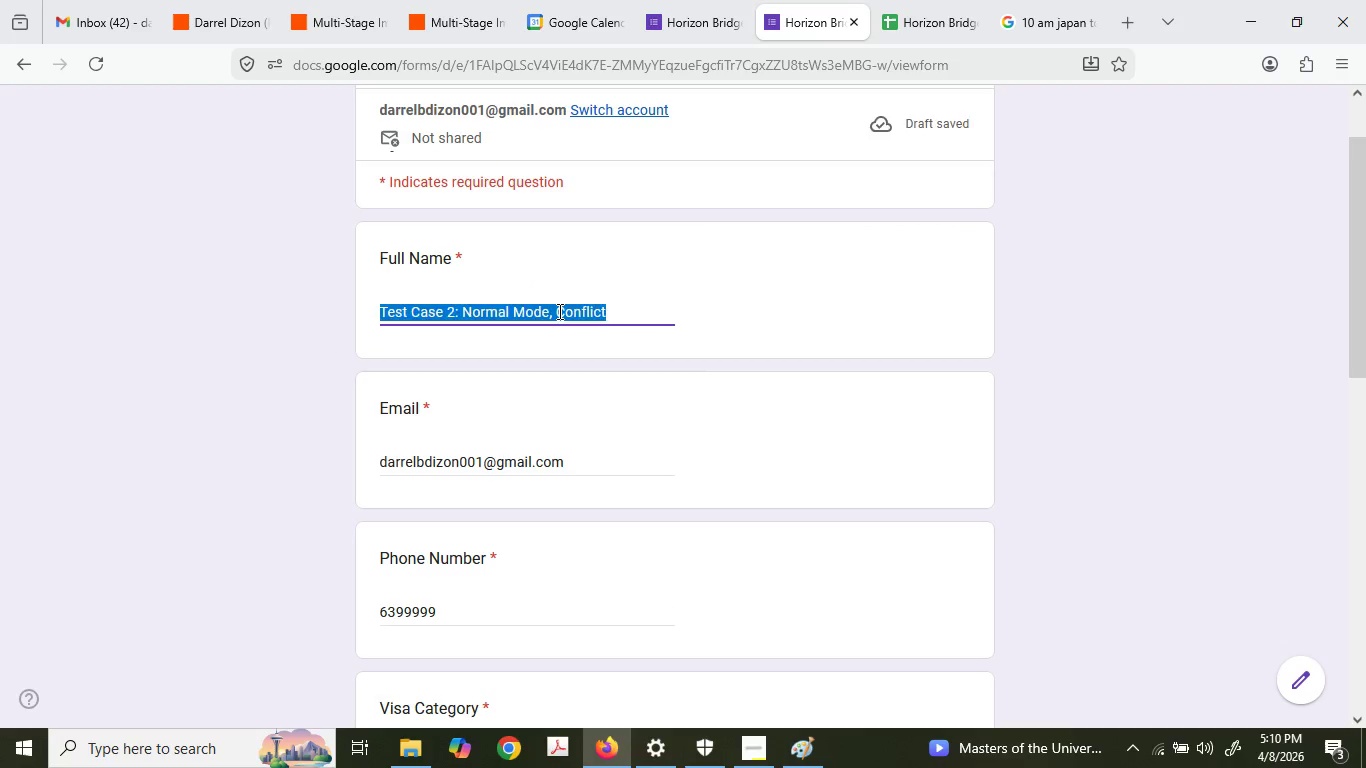 
key(Control+ControlLeft)
 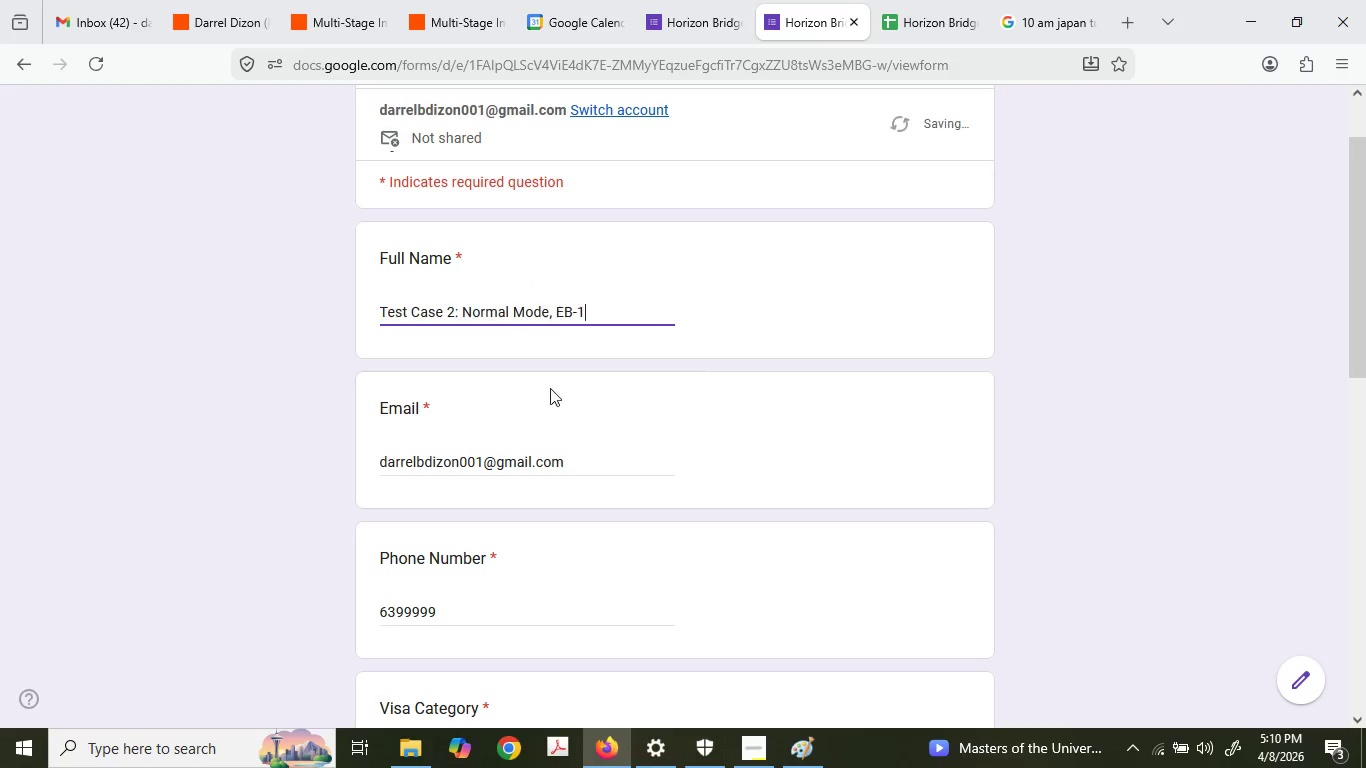 
key(Control+V)
 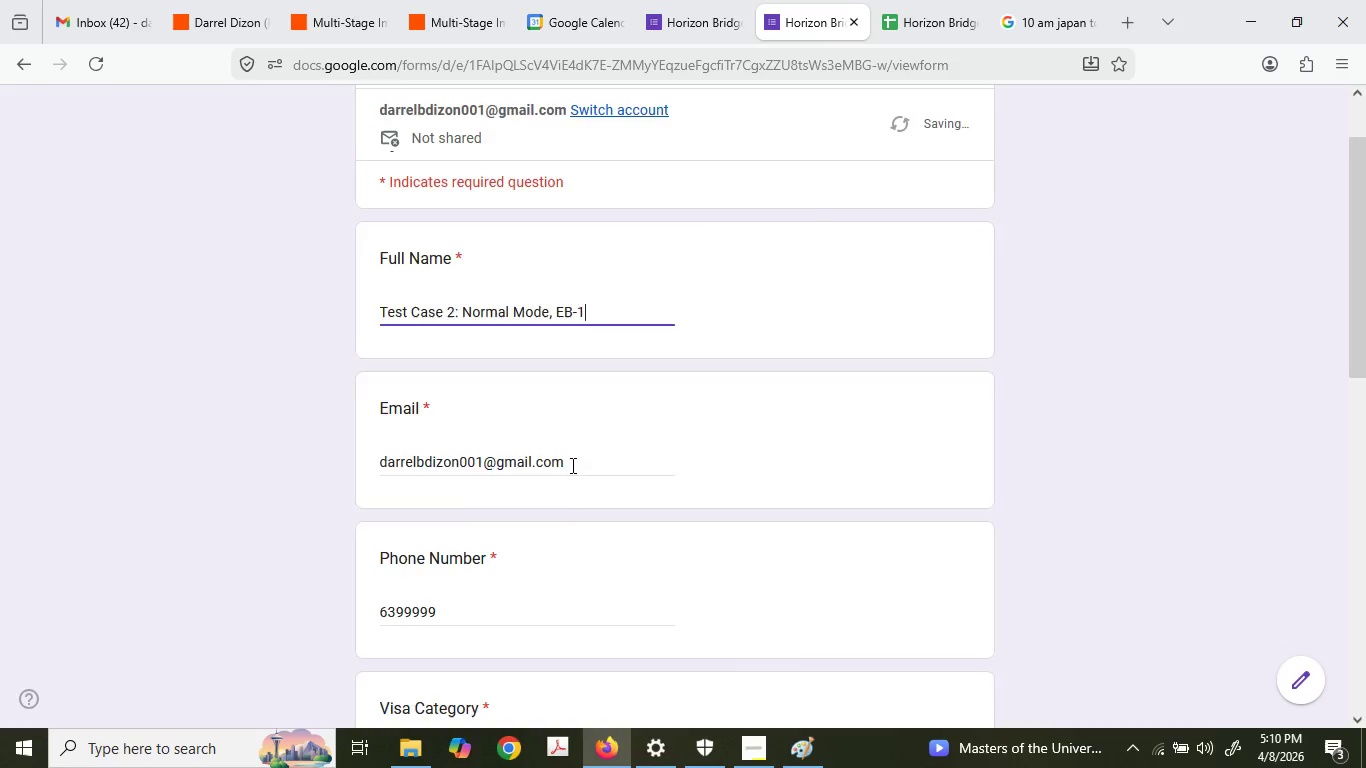 
left_click([521, 370])
 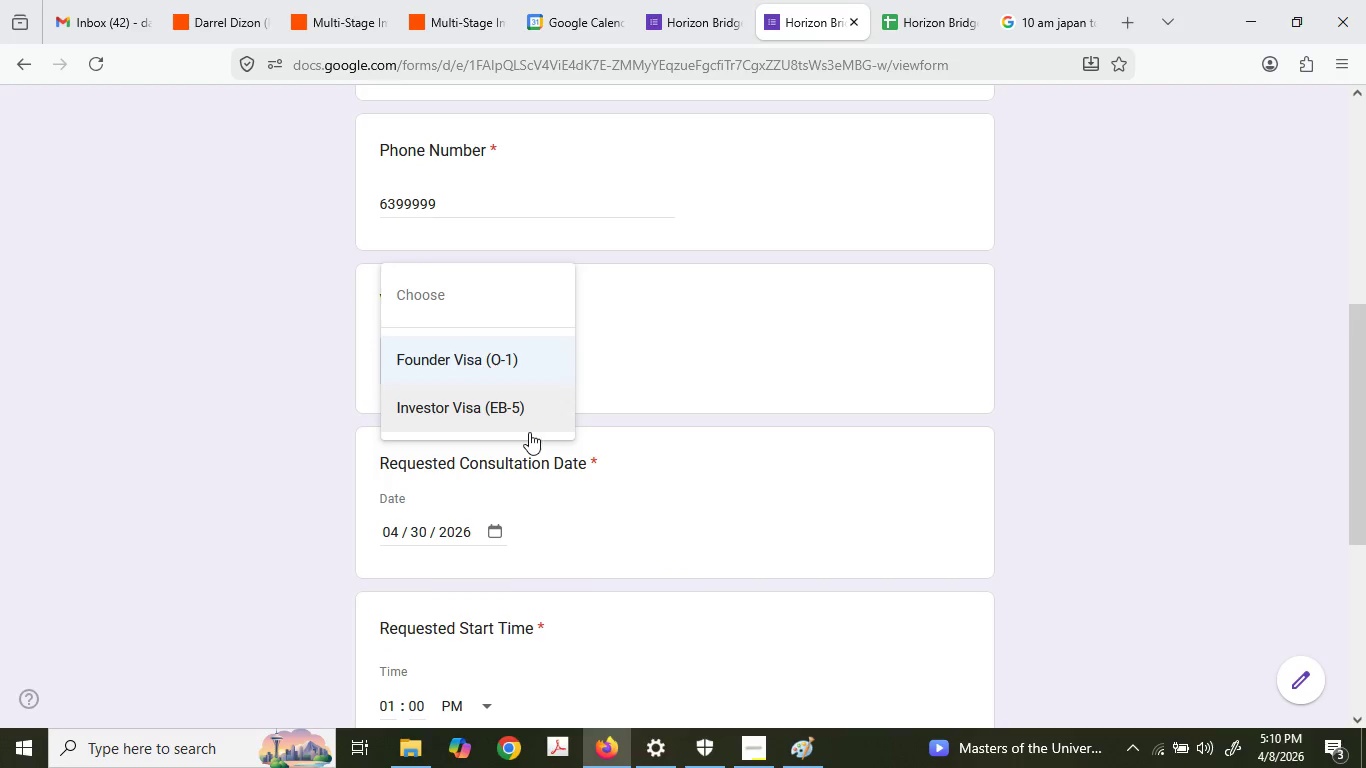 
scroll: coordinate [566, 502], scroll_direction: down, amount: 4.0
 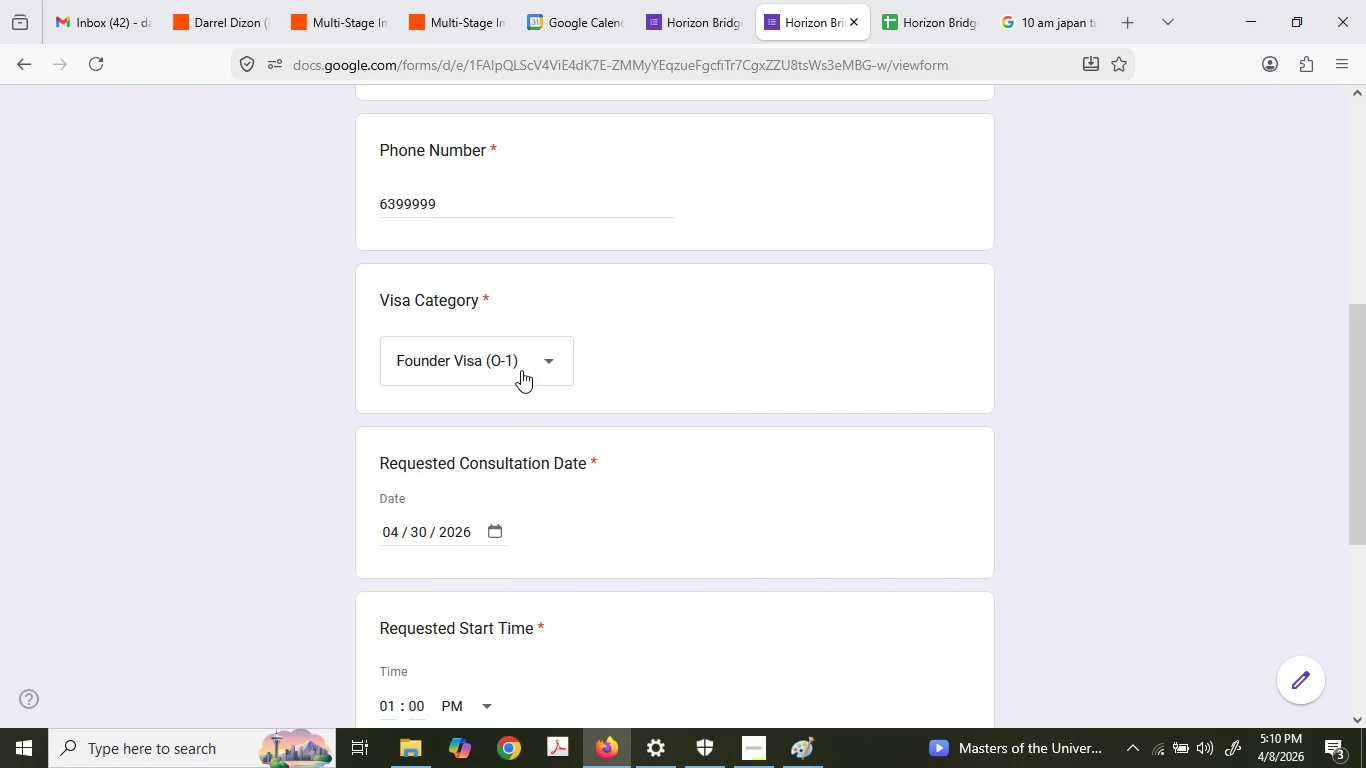 
left_click([521, 422])
 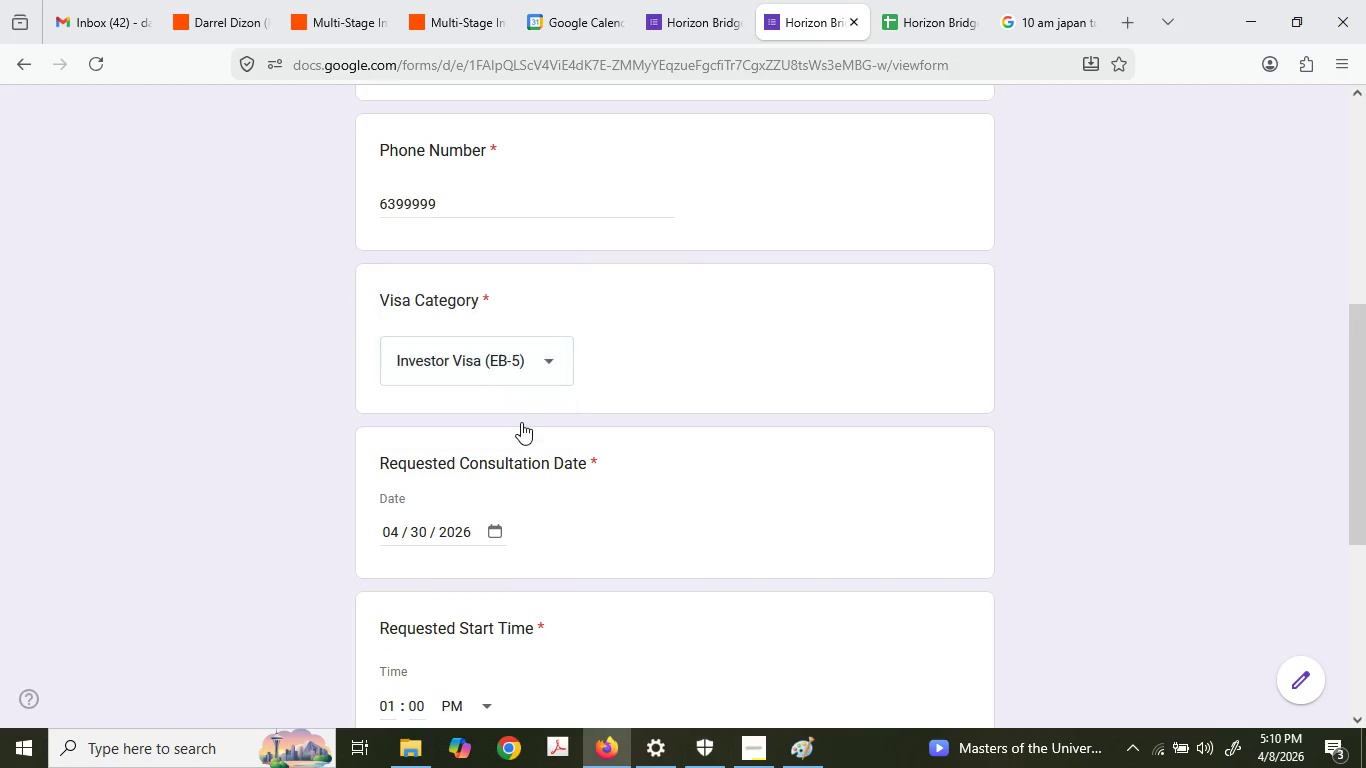 
left_click([689, 0])
 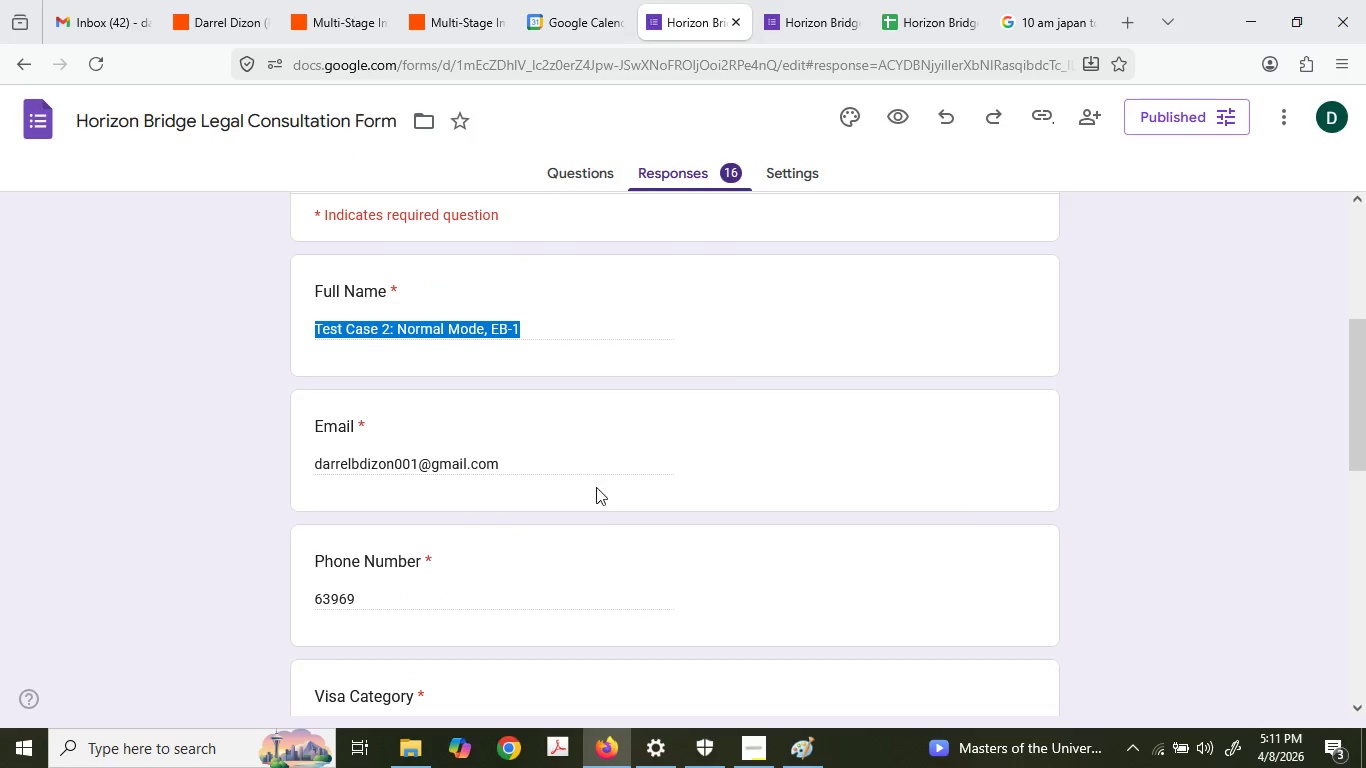 
scroll: coordinate [567, 525], scroll_direction: down, amount: 8.0
 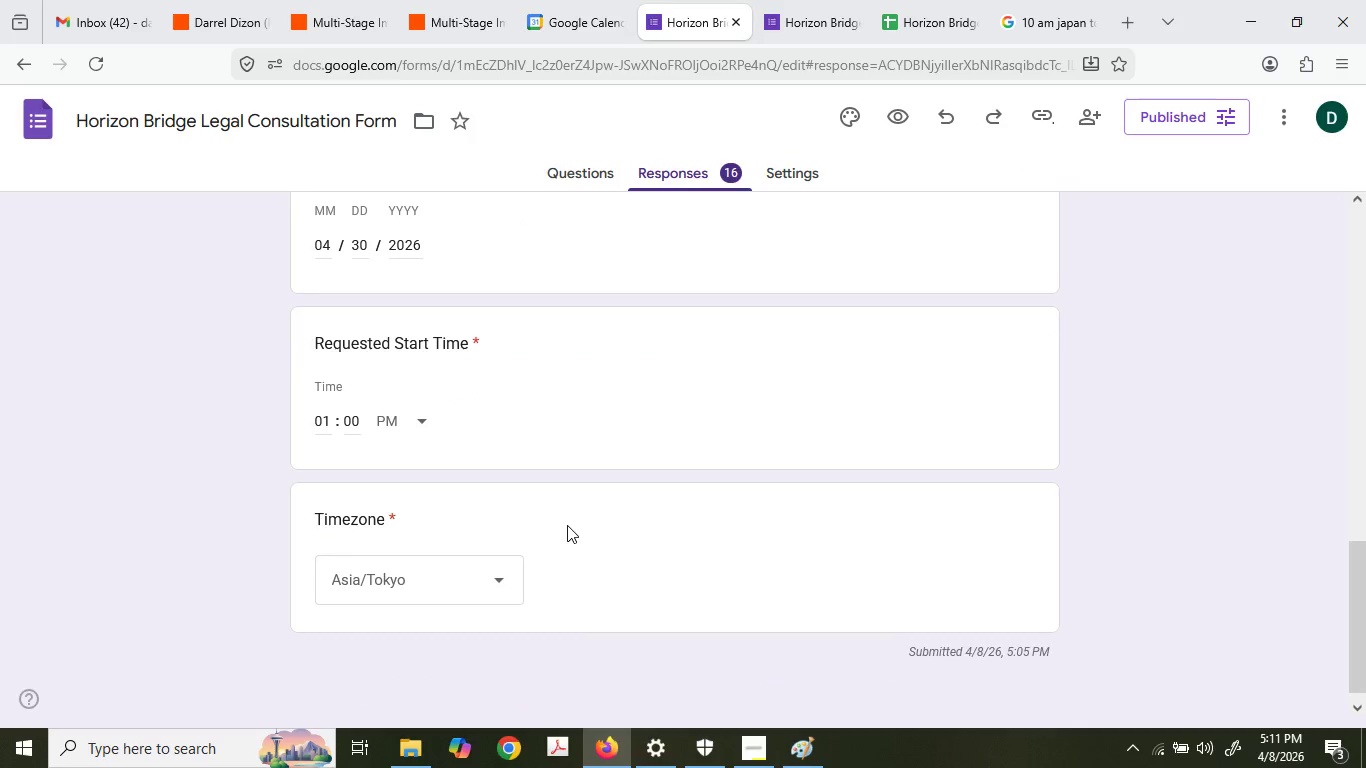 
left_click([855, 0])
 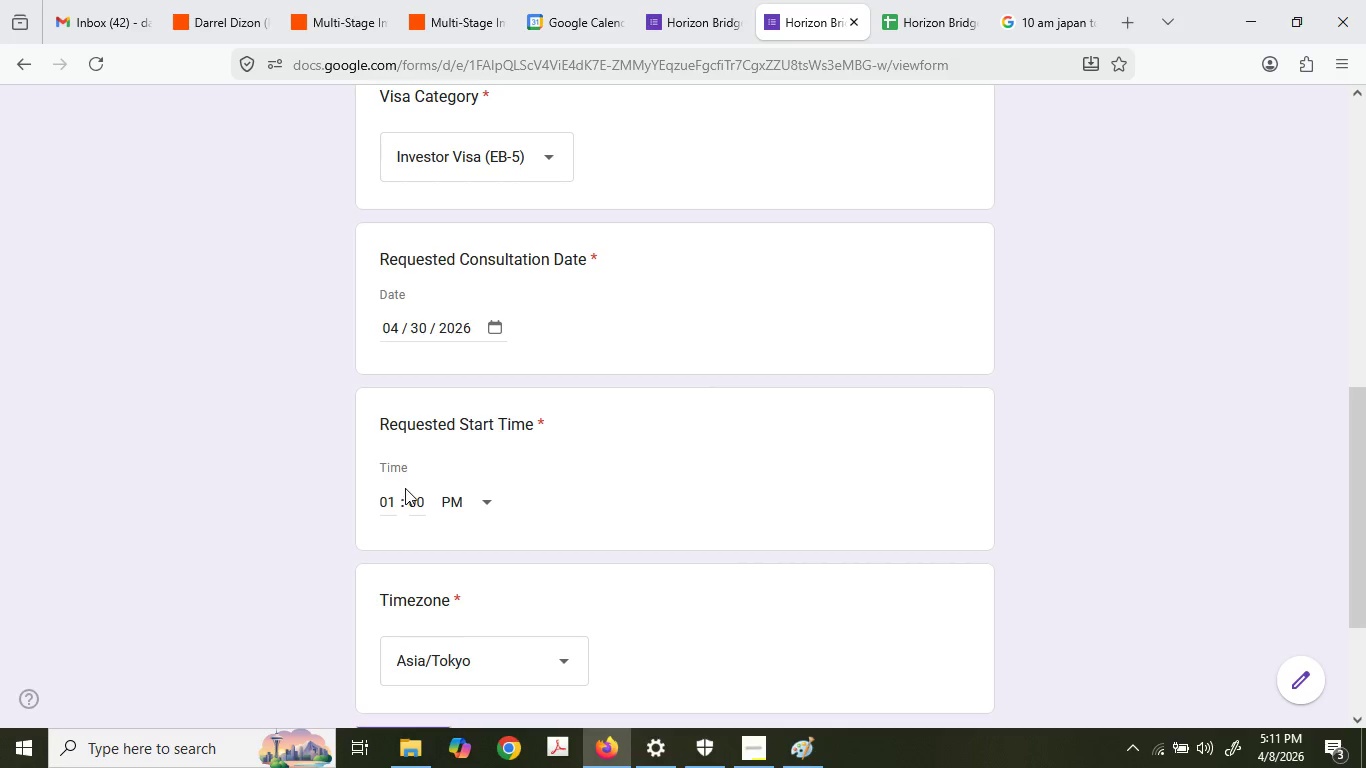 
scroll: coordinate [567, 525], scroll_direction: up, amount: 2.0
 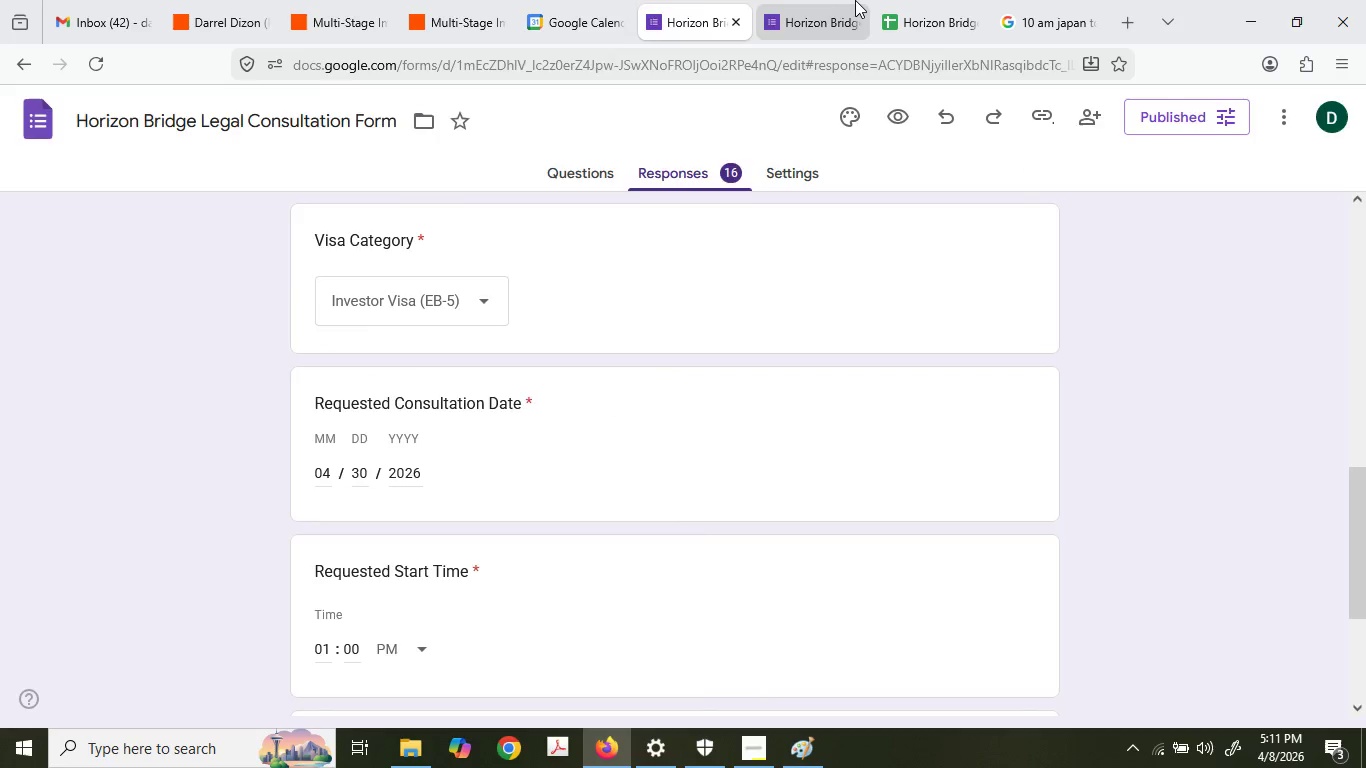 
left_click_drag(start_coordinate=[396, 502], to_coordinate=[402, 502])
 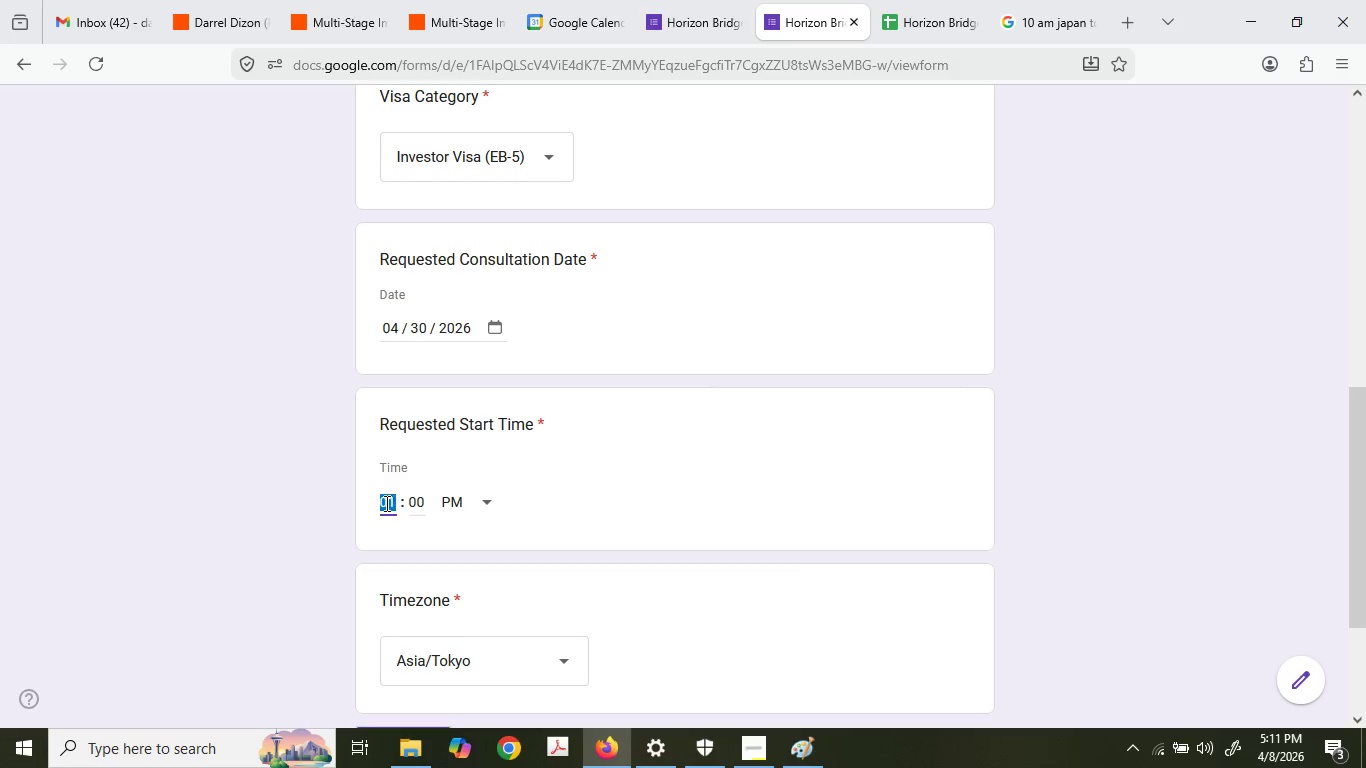 
double_click([385, 503])
 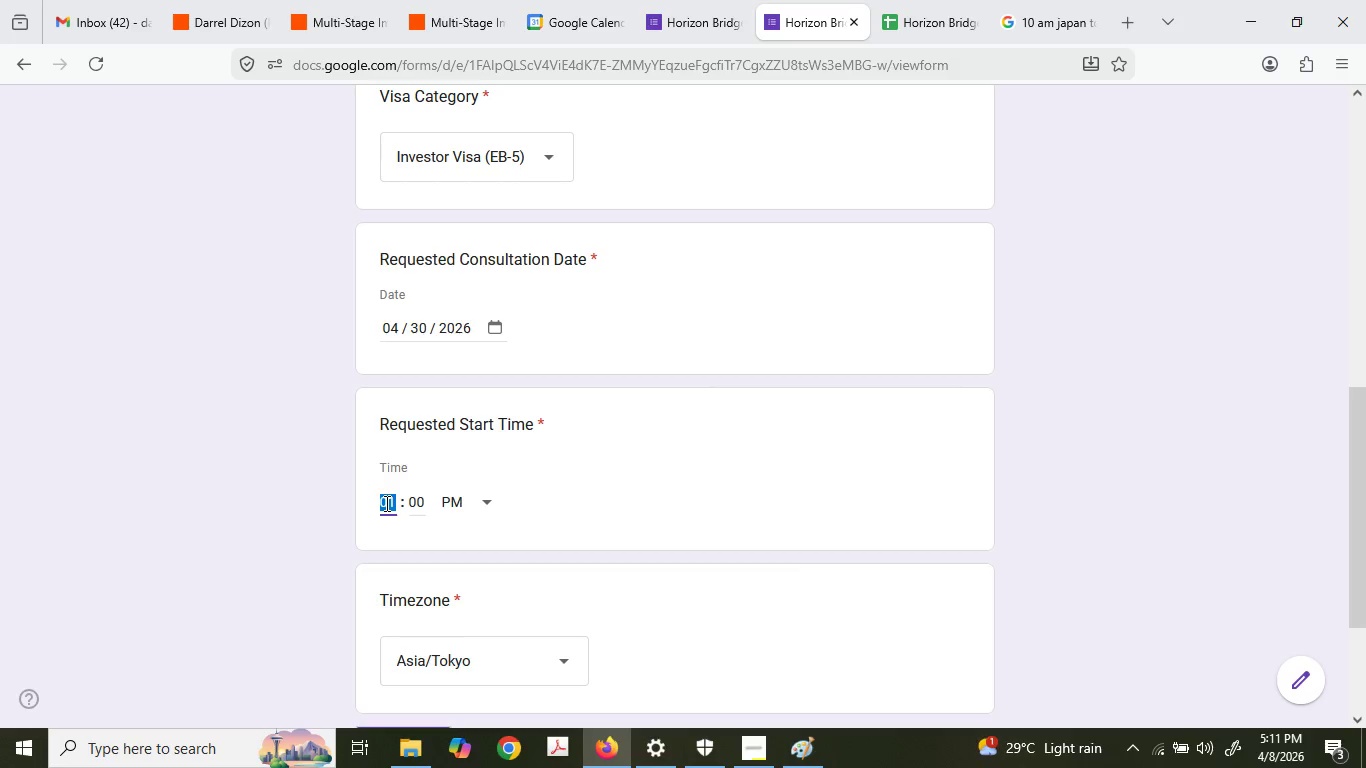 
key(Numpad0)
 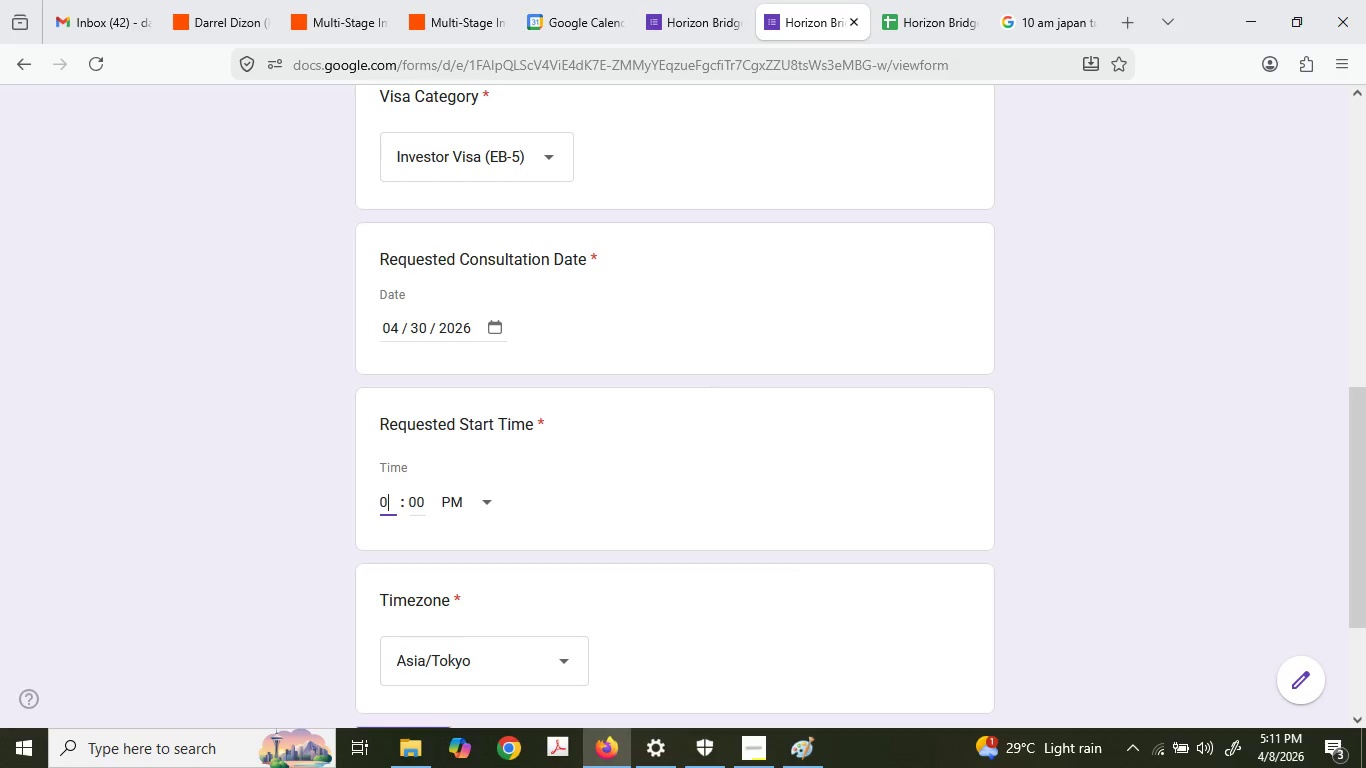 
key(Numpad5)
 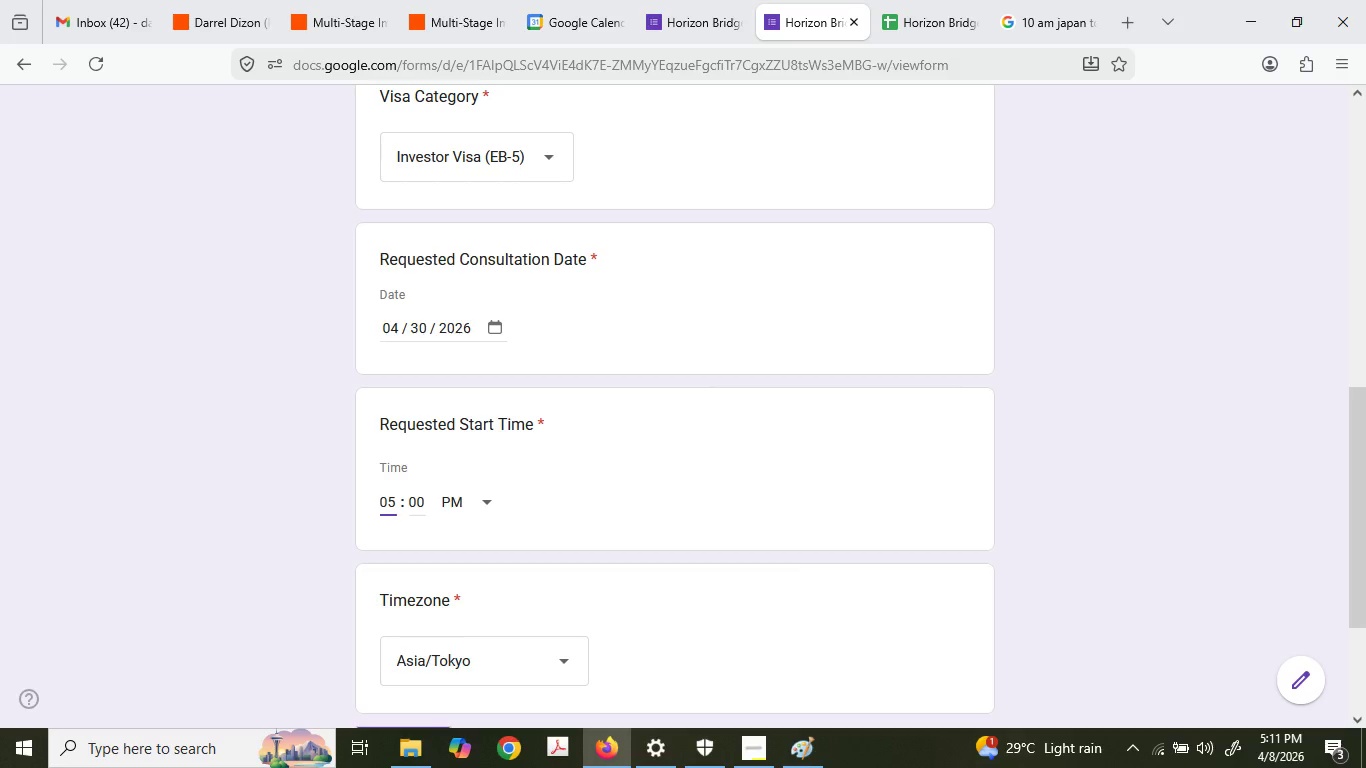 
key(Backspace)
 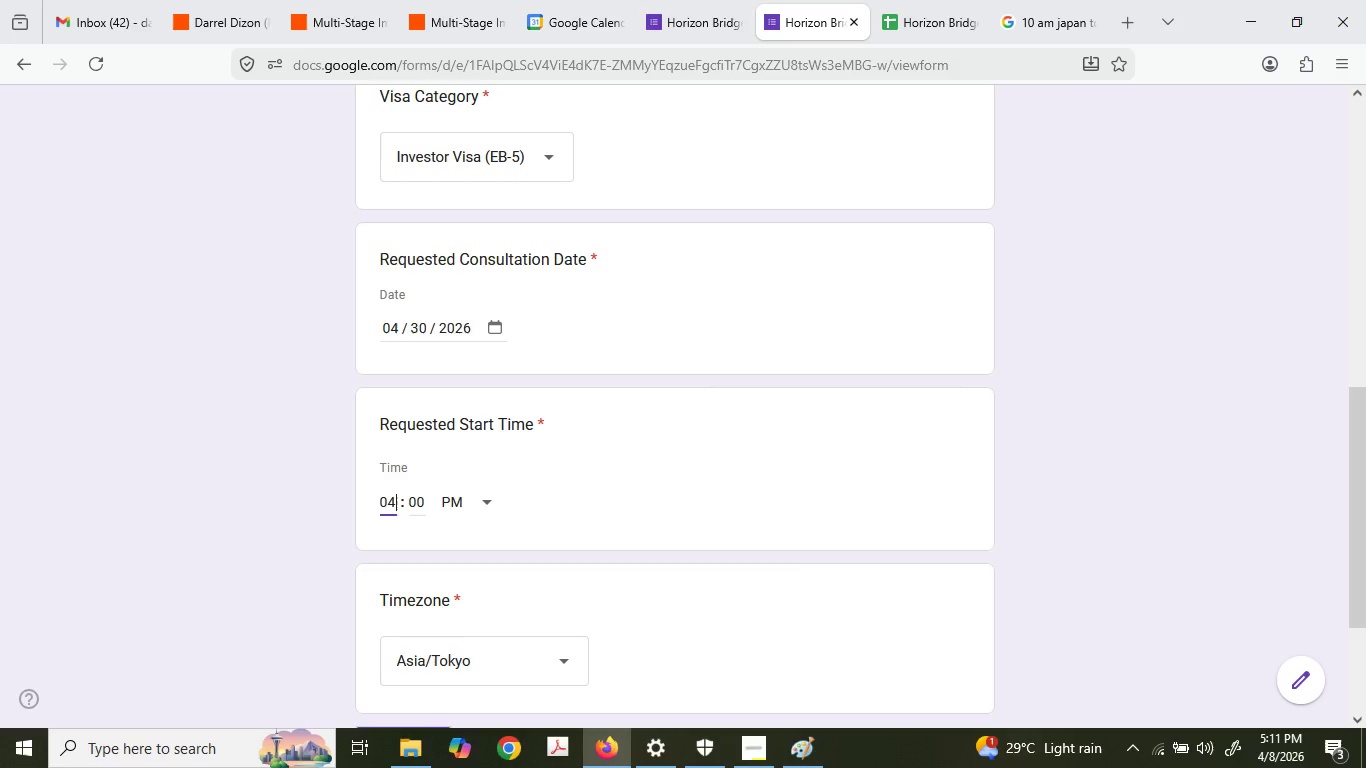 
key(Numpad4)
 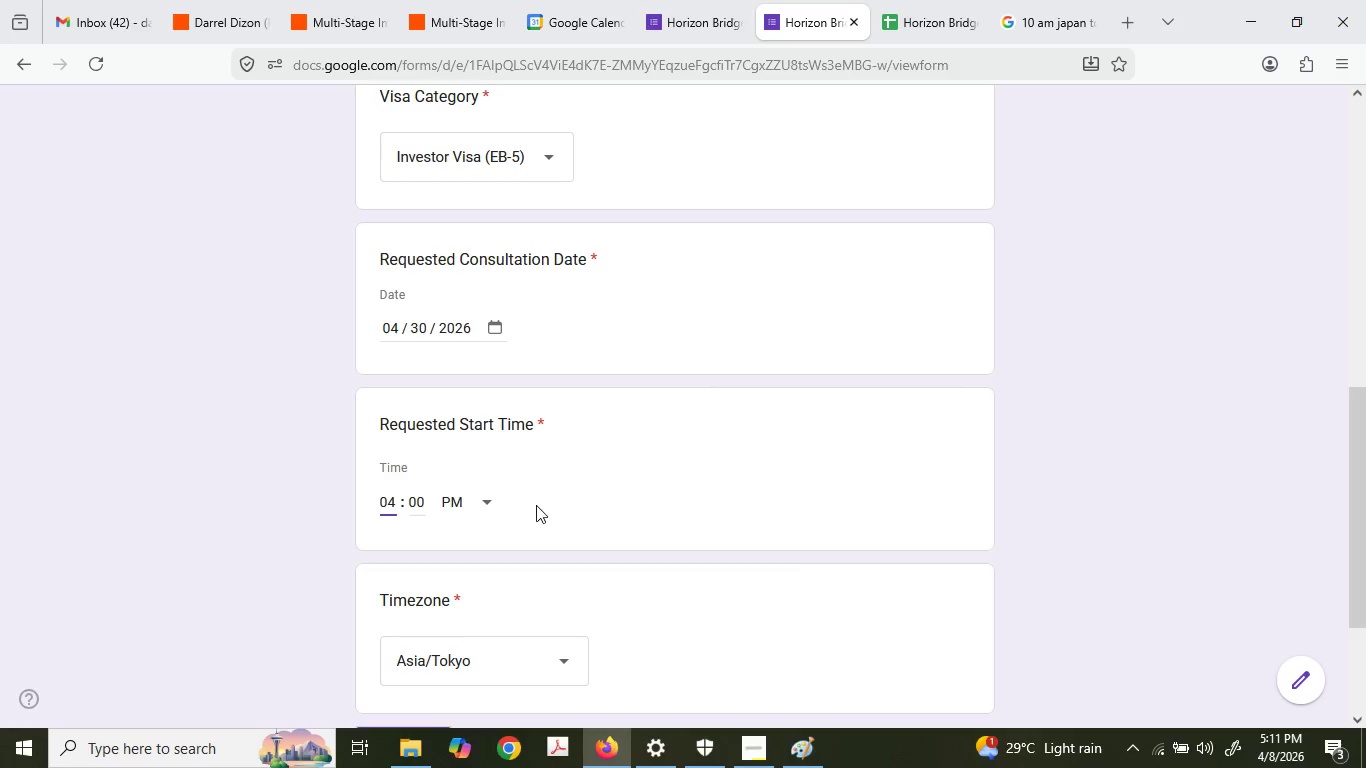 
left_click([327, 504])
 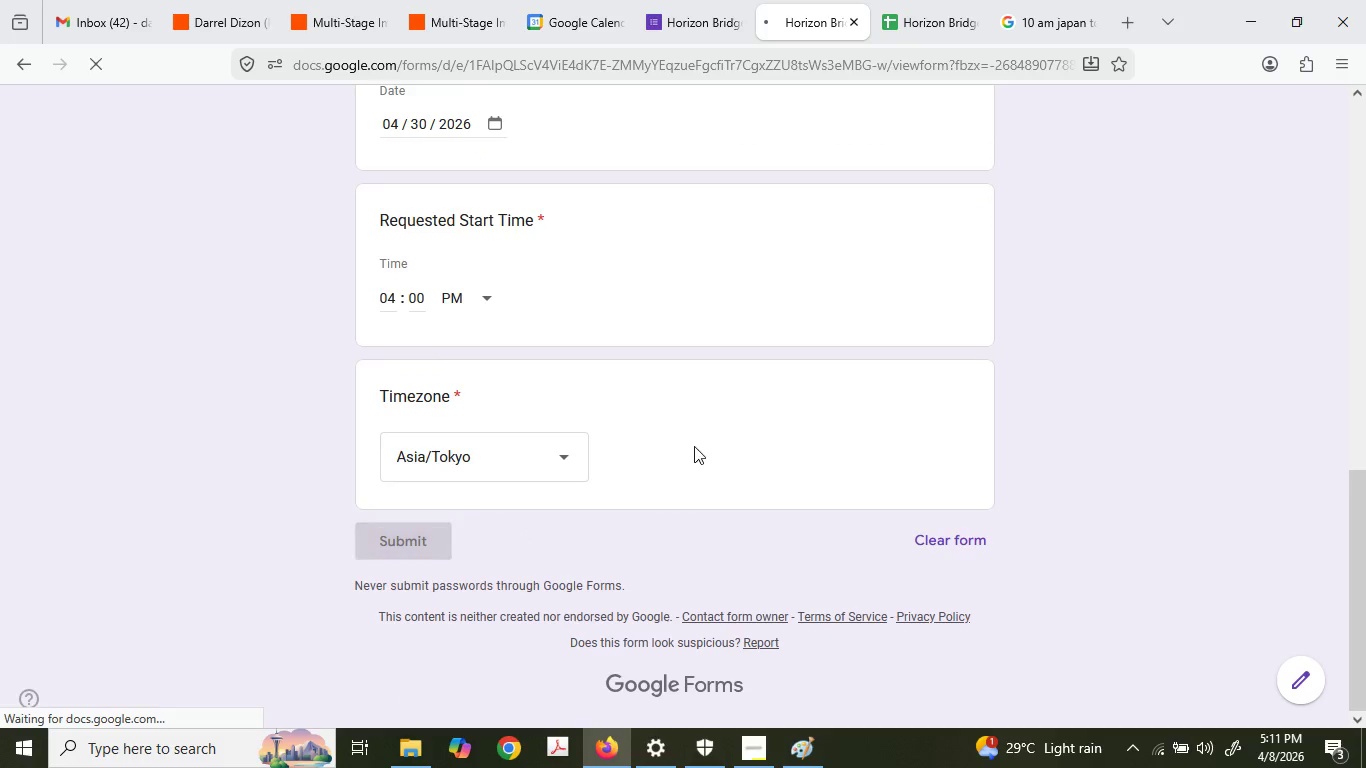 
scroll: coordinate [536, 504], scroll_direction: down, amount: 3.0
 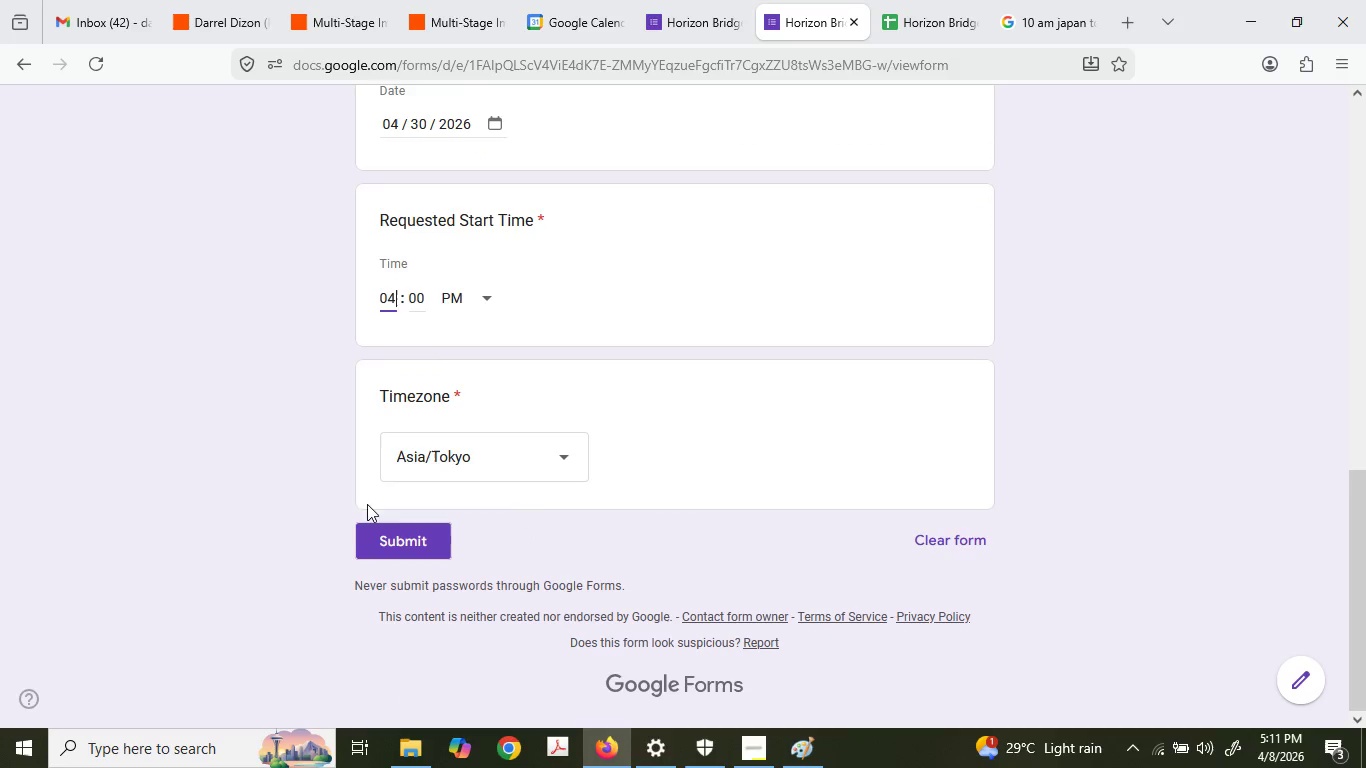 
scroll: coordinate [717, 447], scroll_direction: up, amount: 3.0
 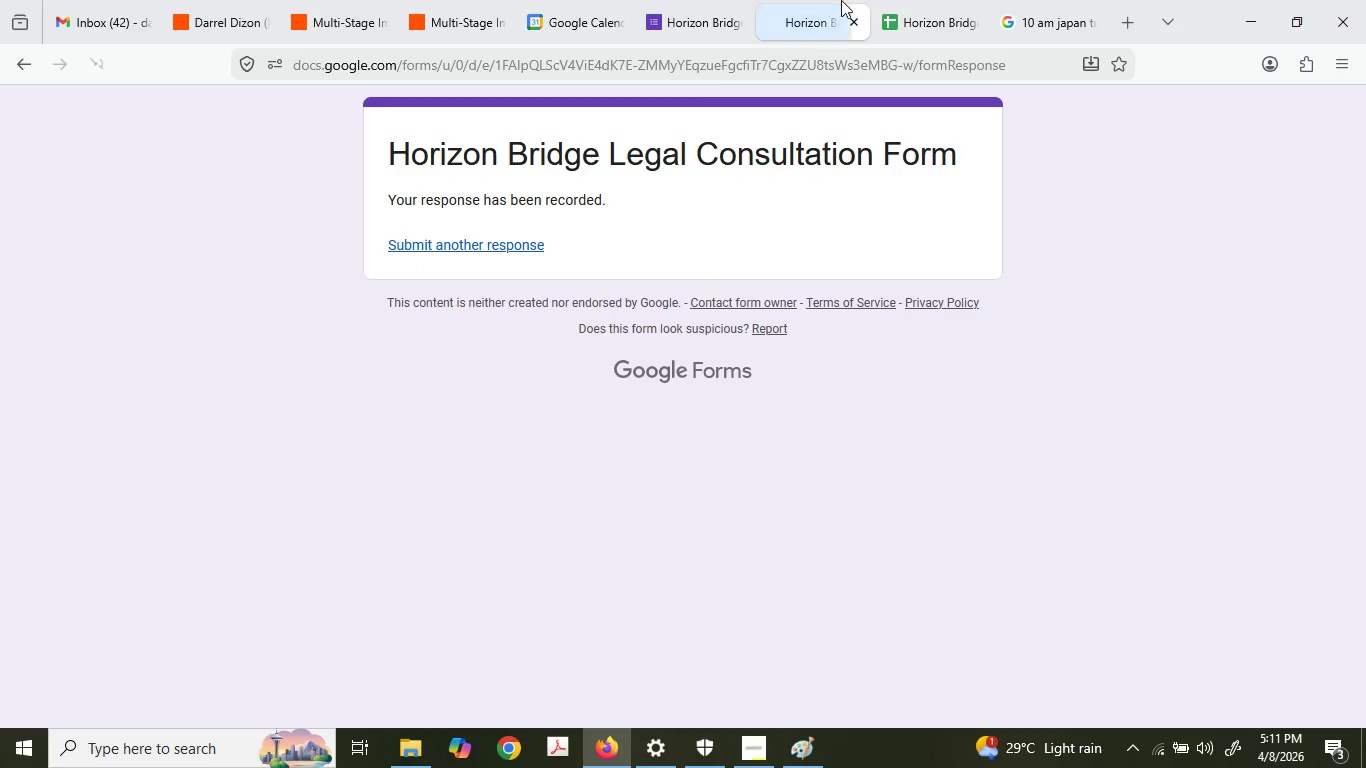 
left_click([909, 0])
 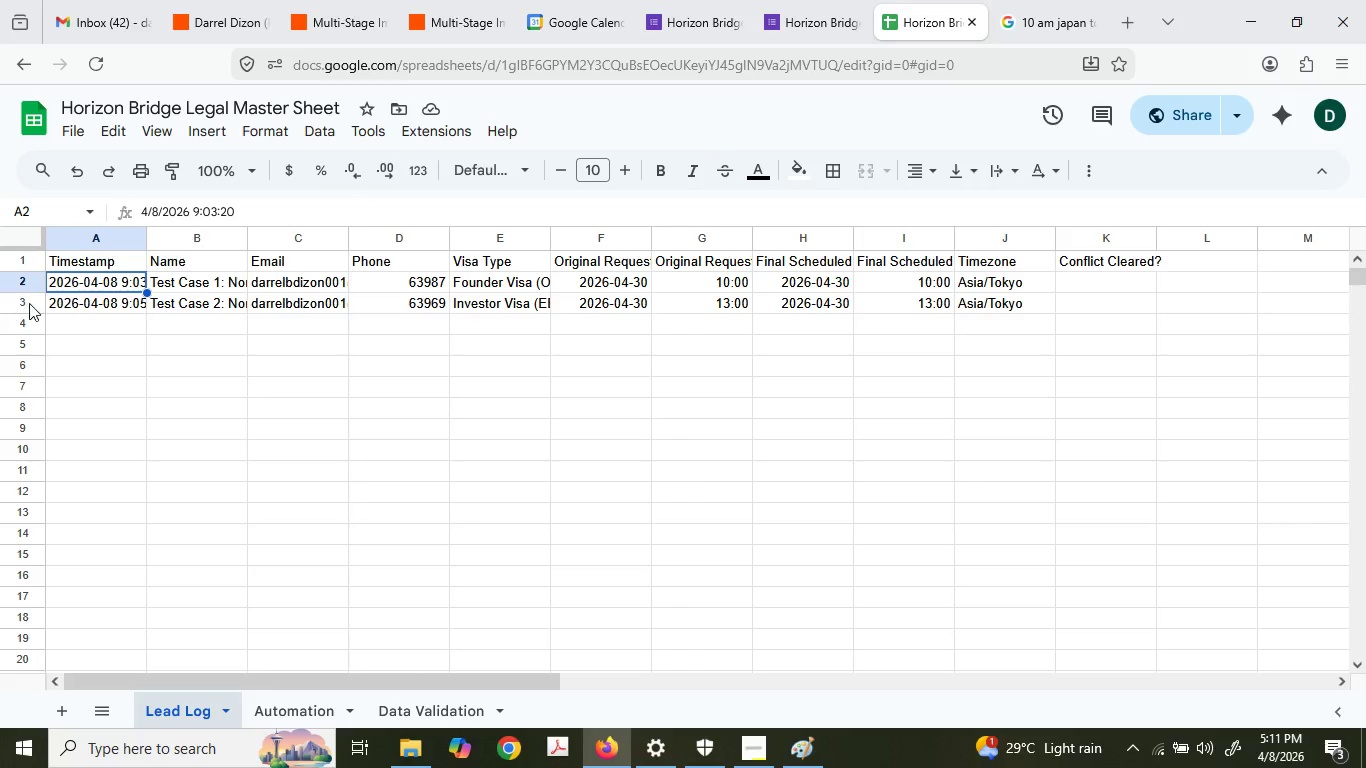 
left_click([30, 302])
 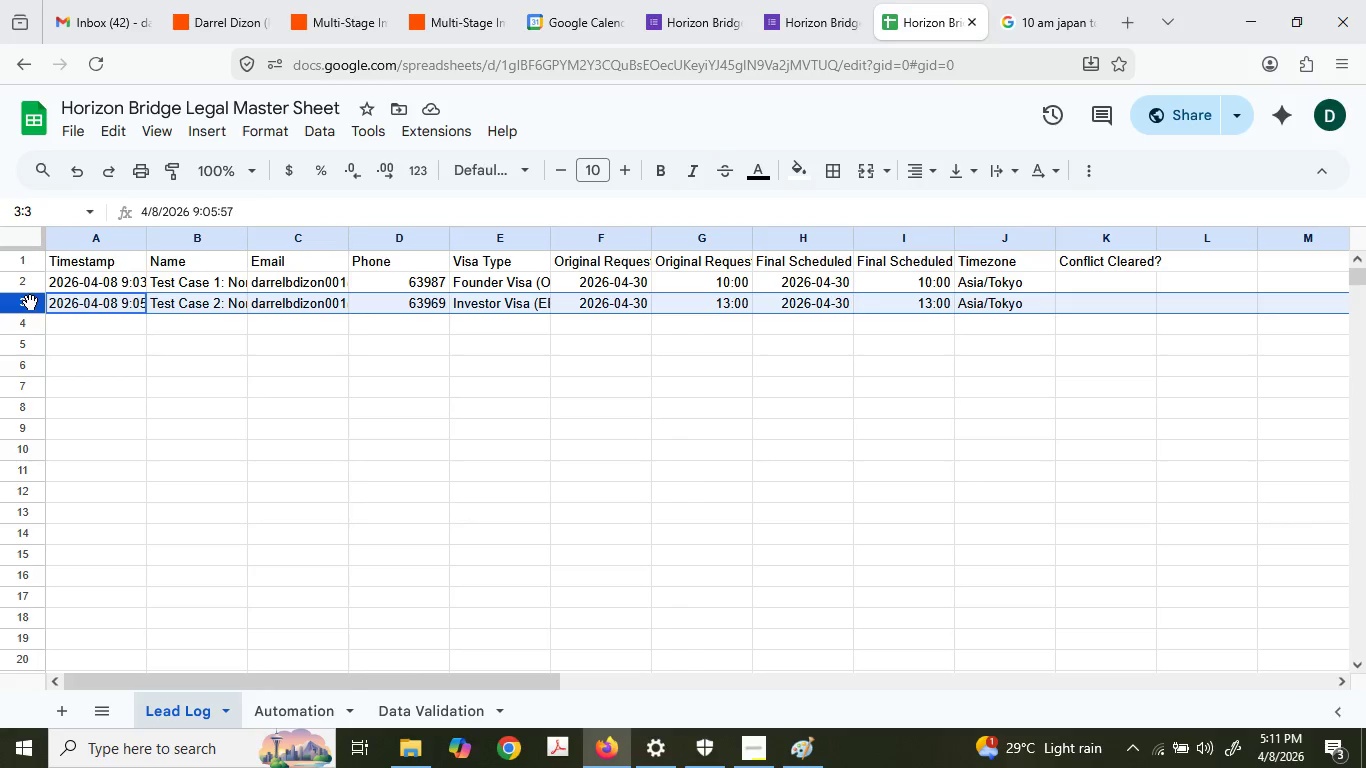 
right_click([30, 302])
 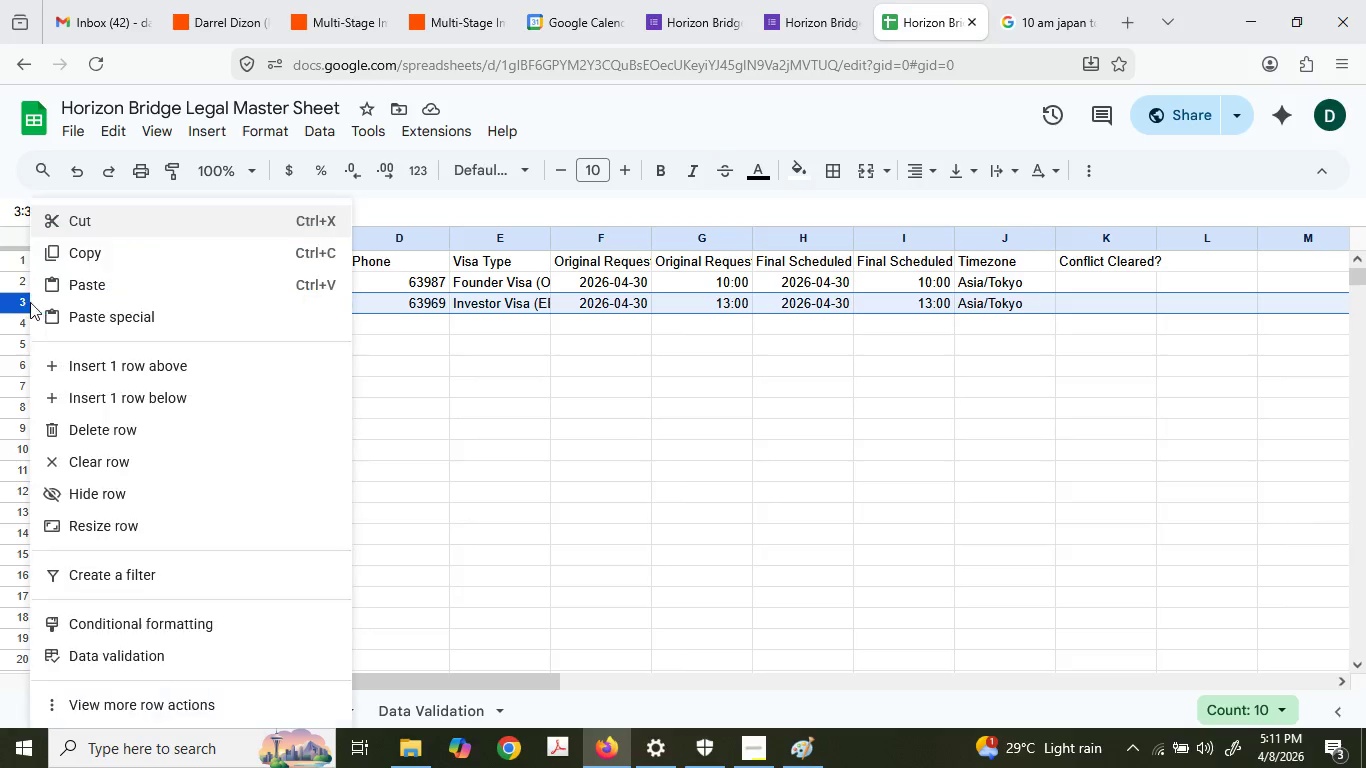 
mouse_move([45, 303])
 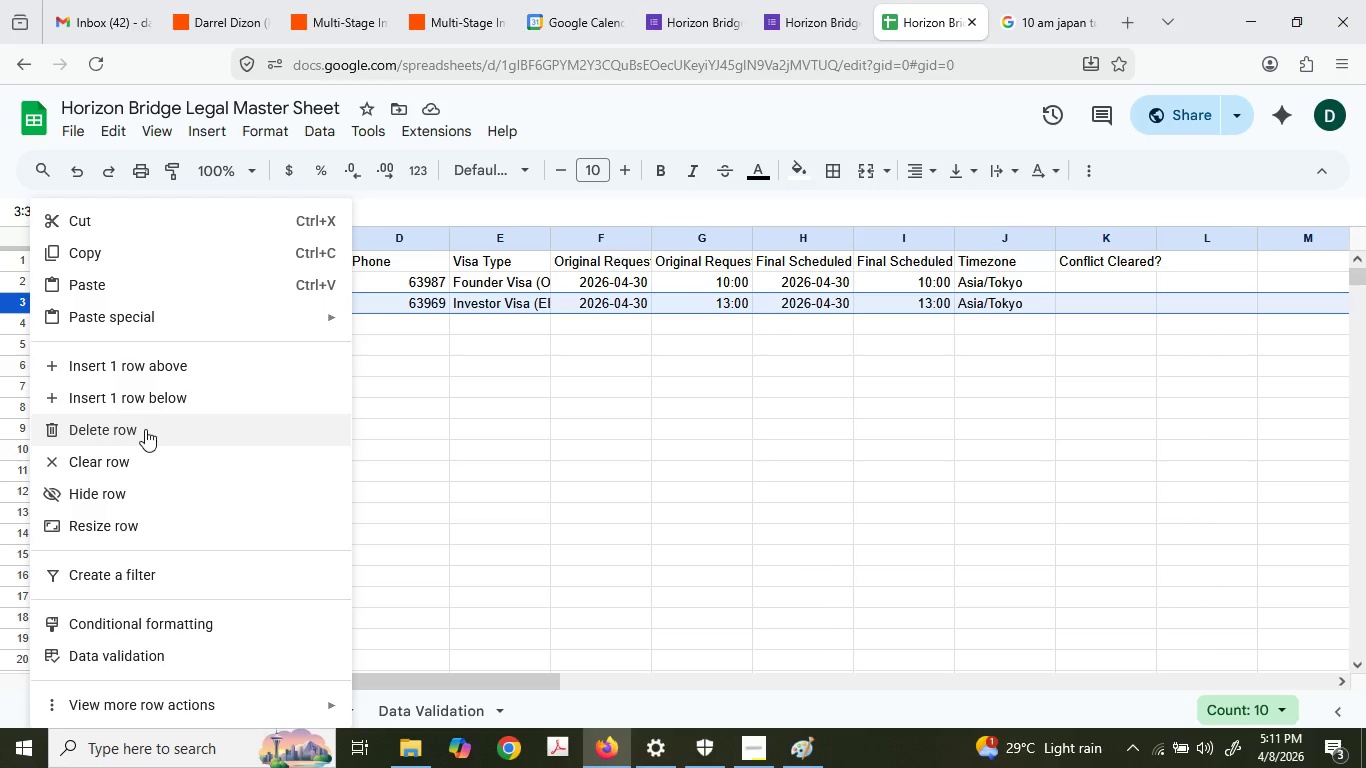 
left_click([145, 429])
 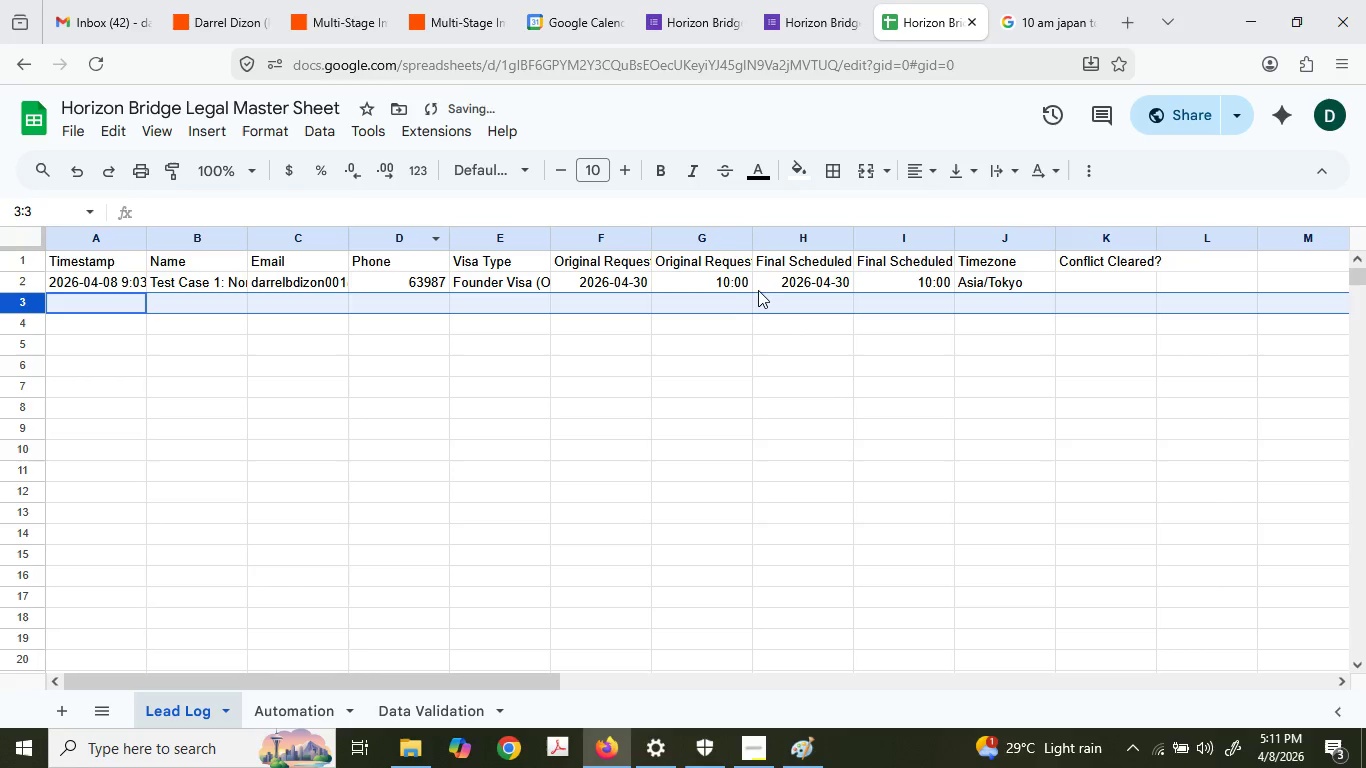 
left_click([714, 275])
 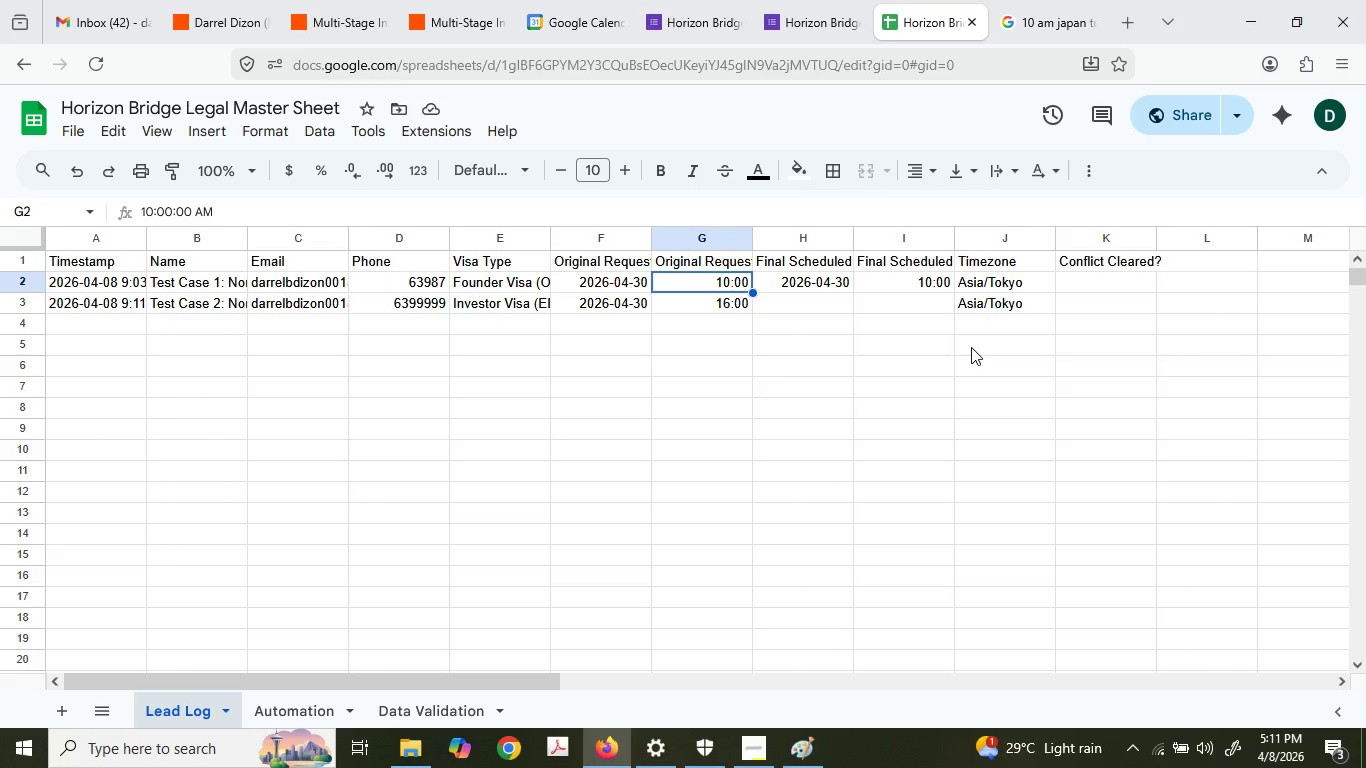 
wait(29.99)
 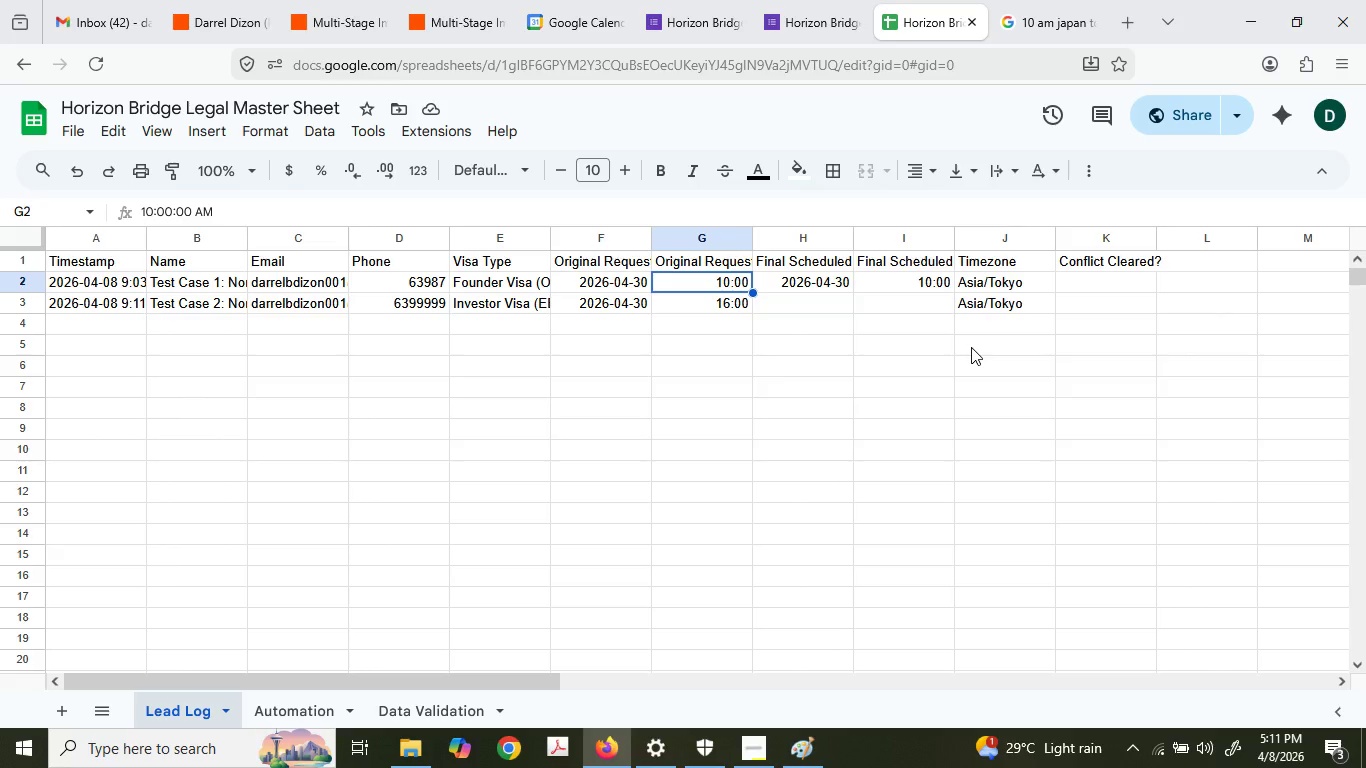 
left_click([286, 299])
 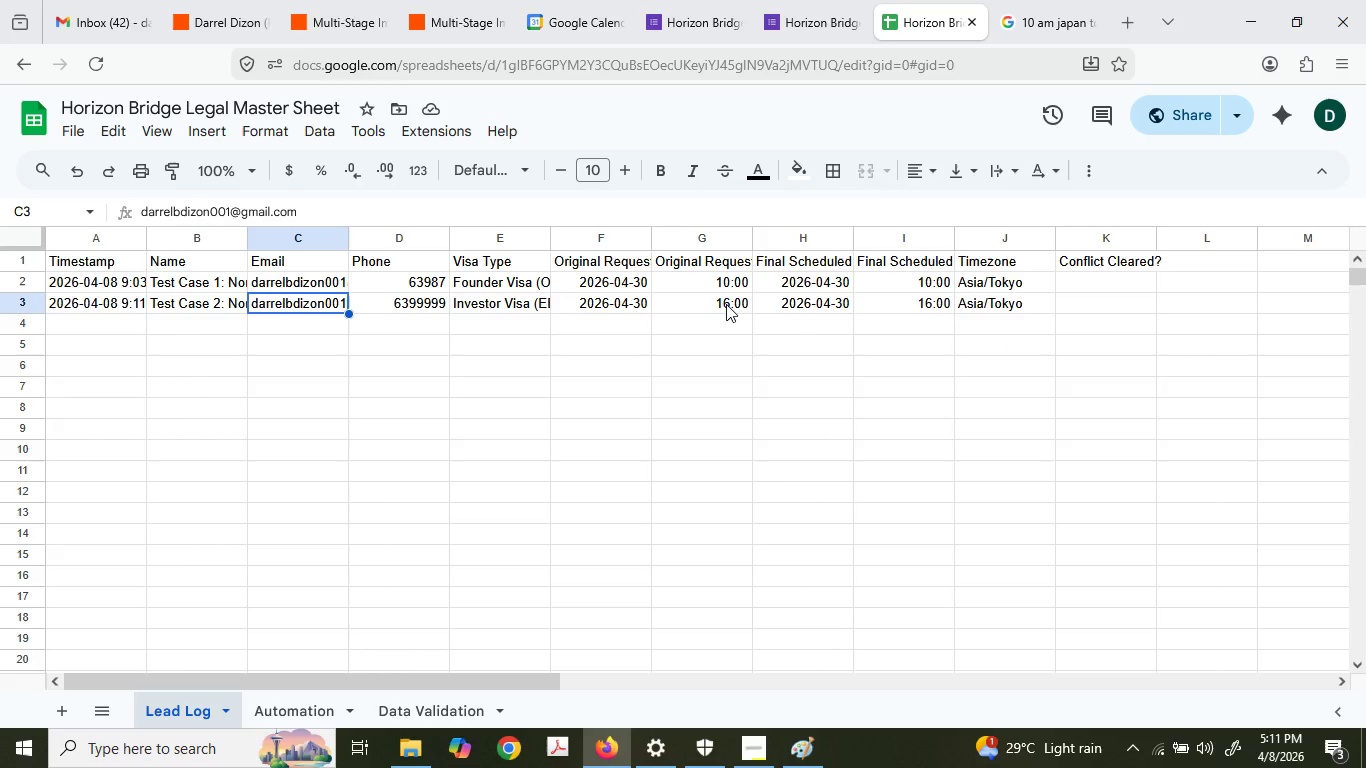 
left_click([726, 304])
 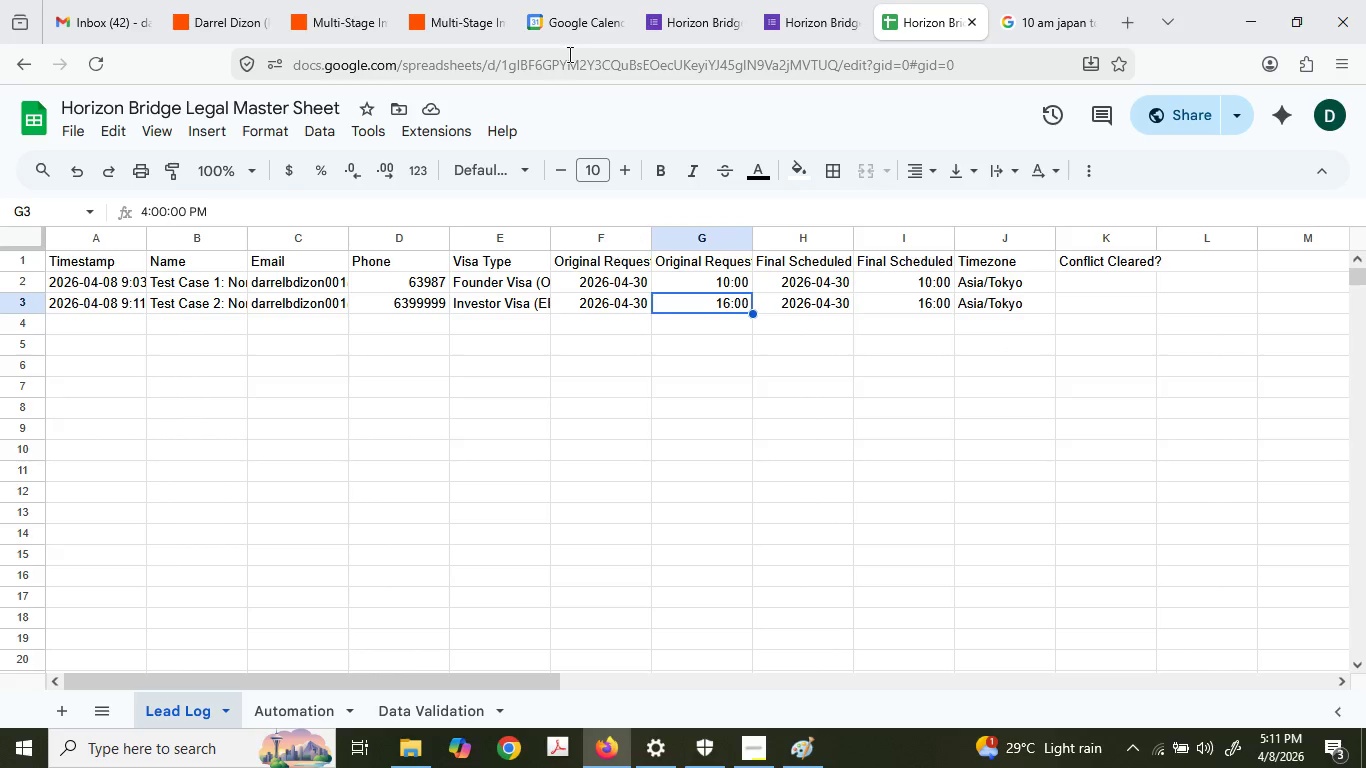 
left_click([587, 0])
 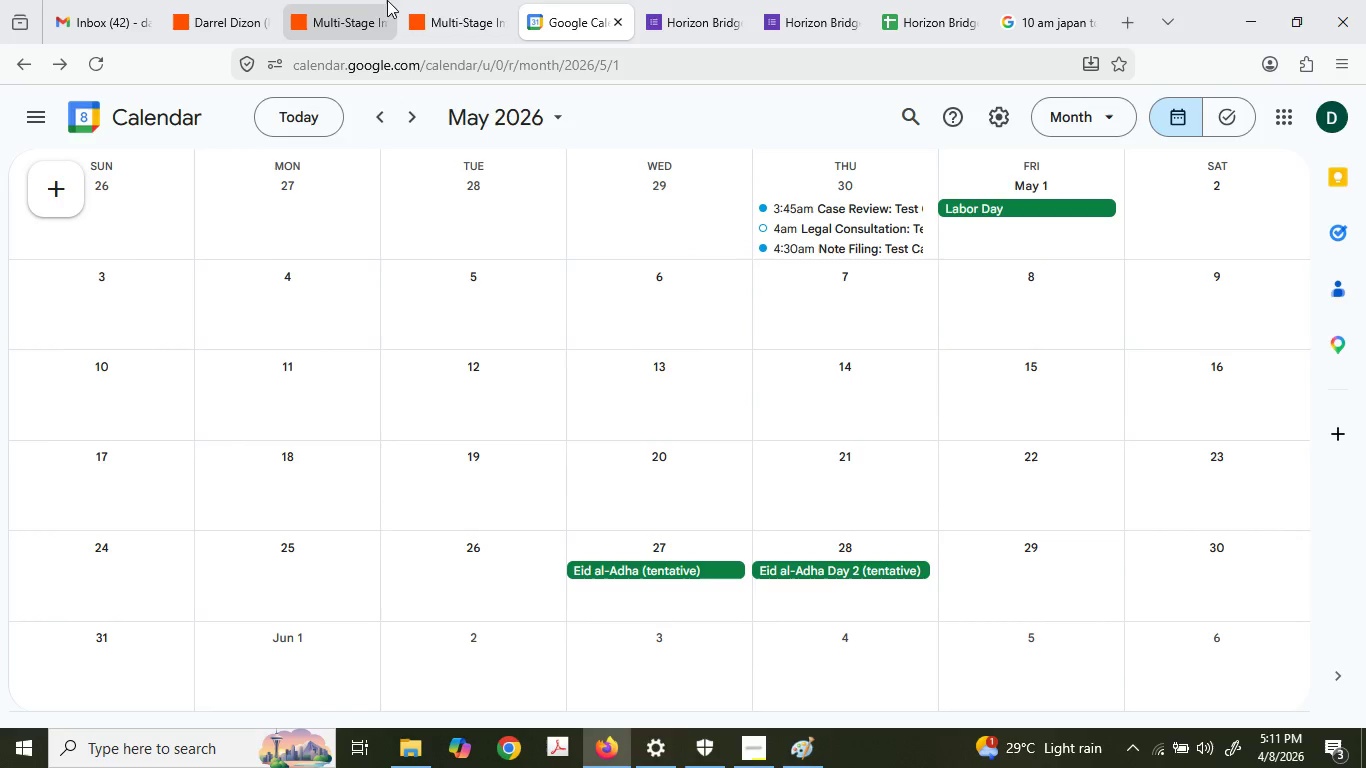 
left_click([445, 0])
 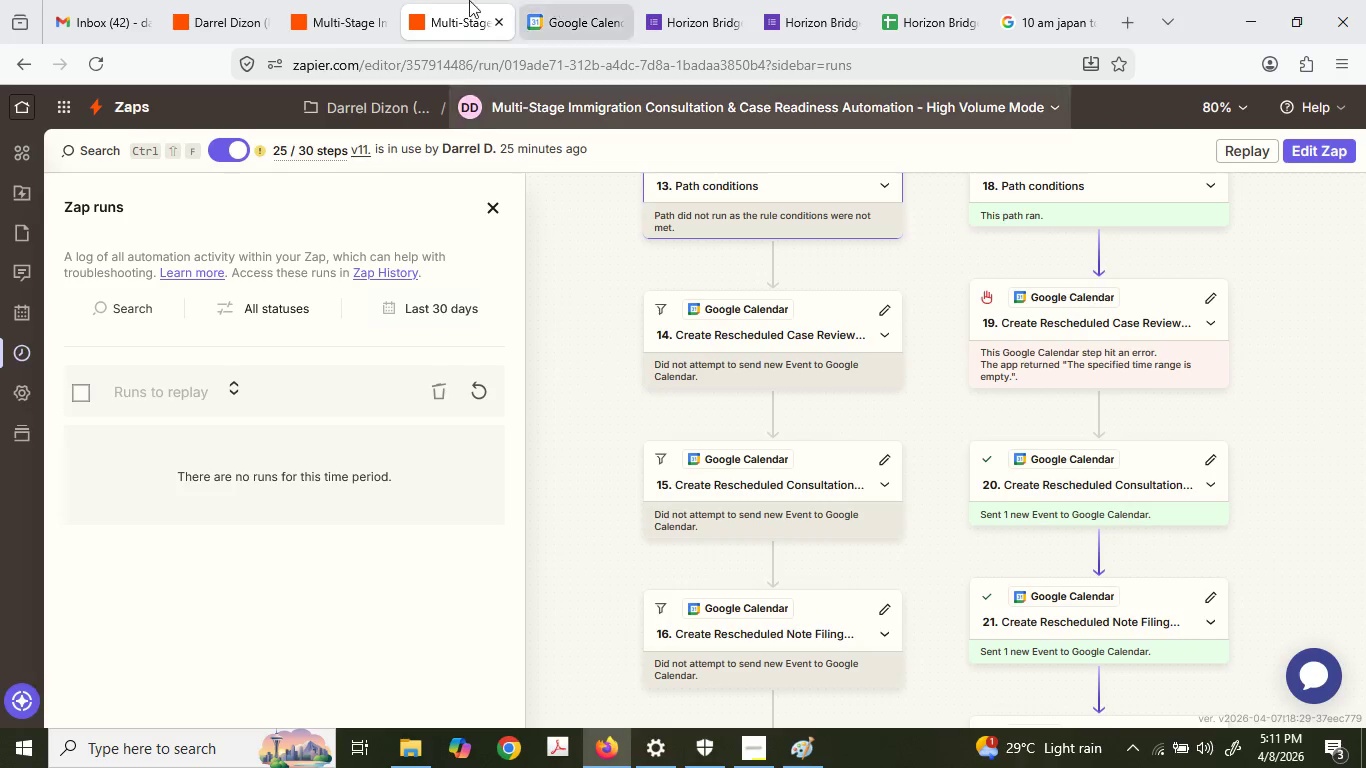 
left_click([298, 0])
 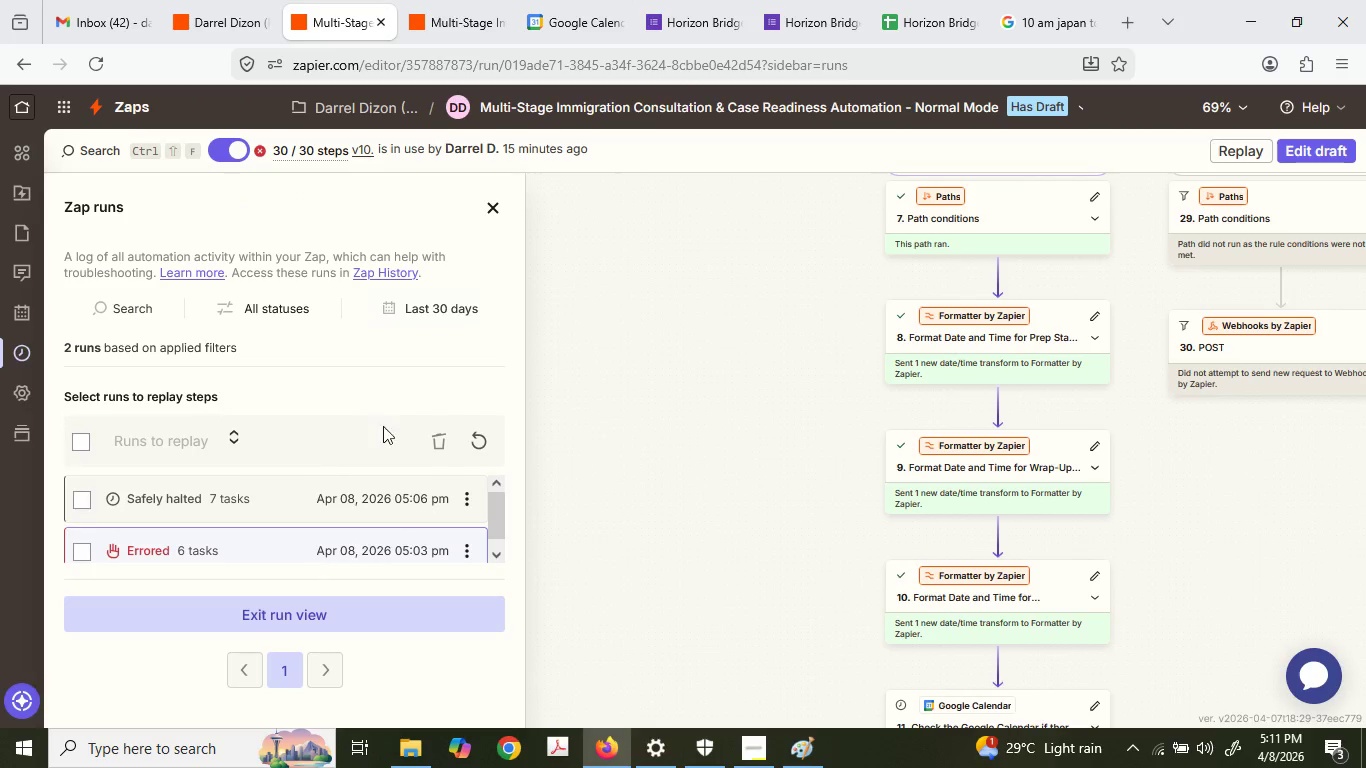 
left_click([482, 445])
 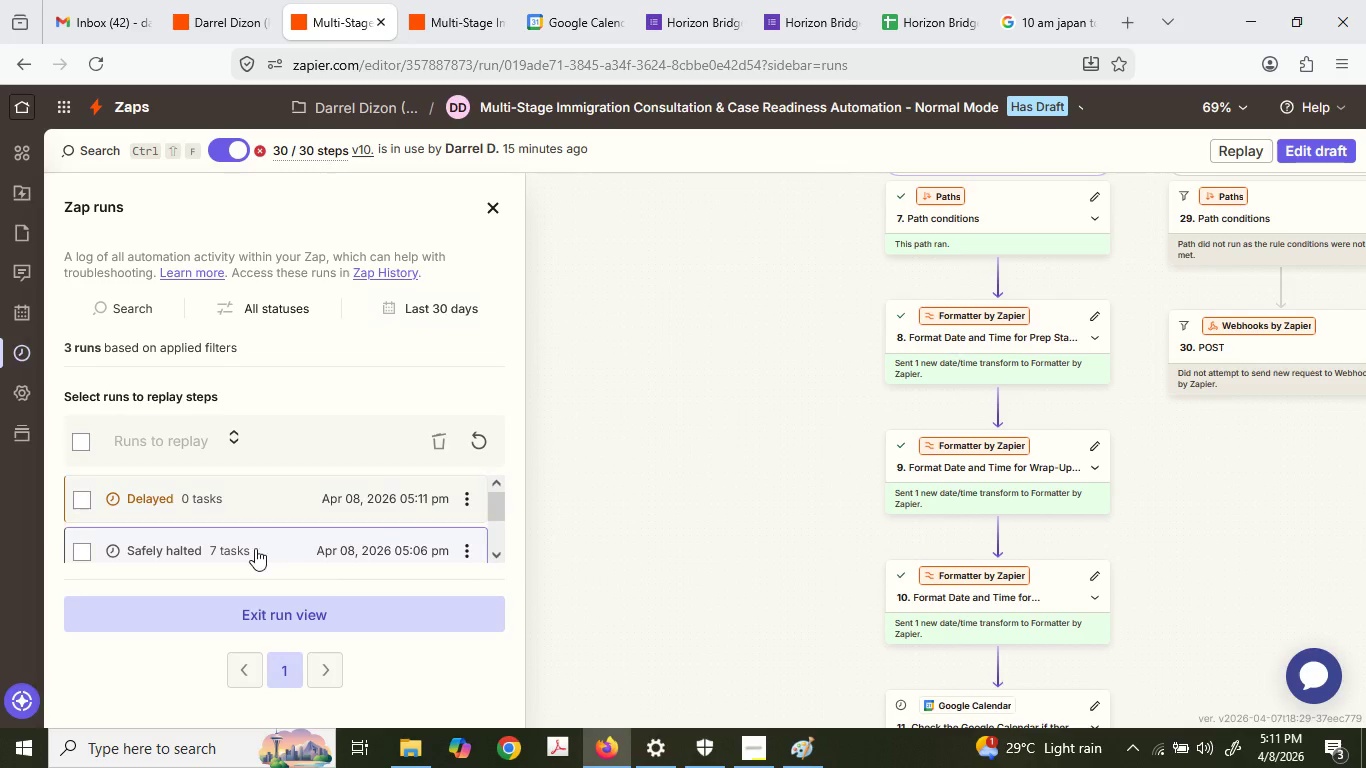 
left_click([82, 495])
 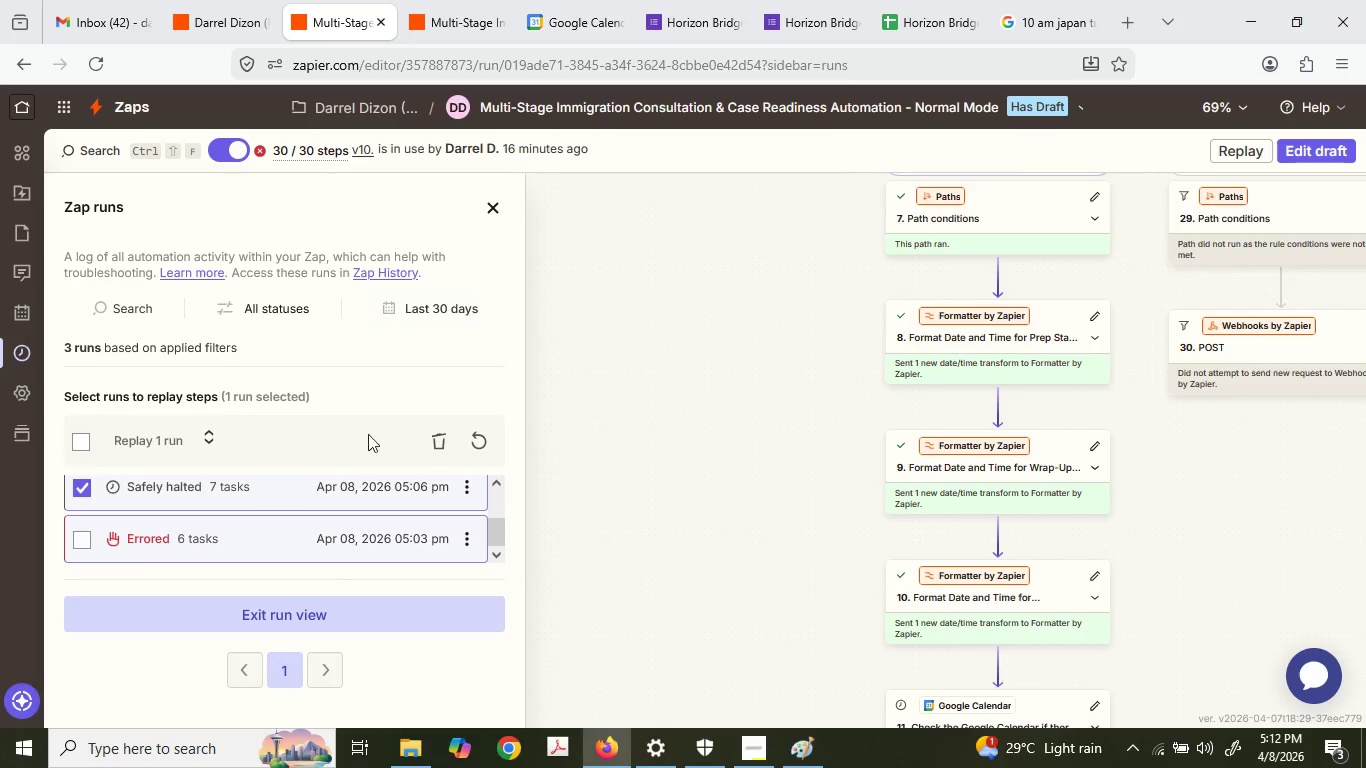 
scroll: coordinate [225, 537], scroll_direction: down, amount: 1.0
 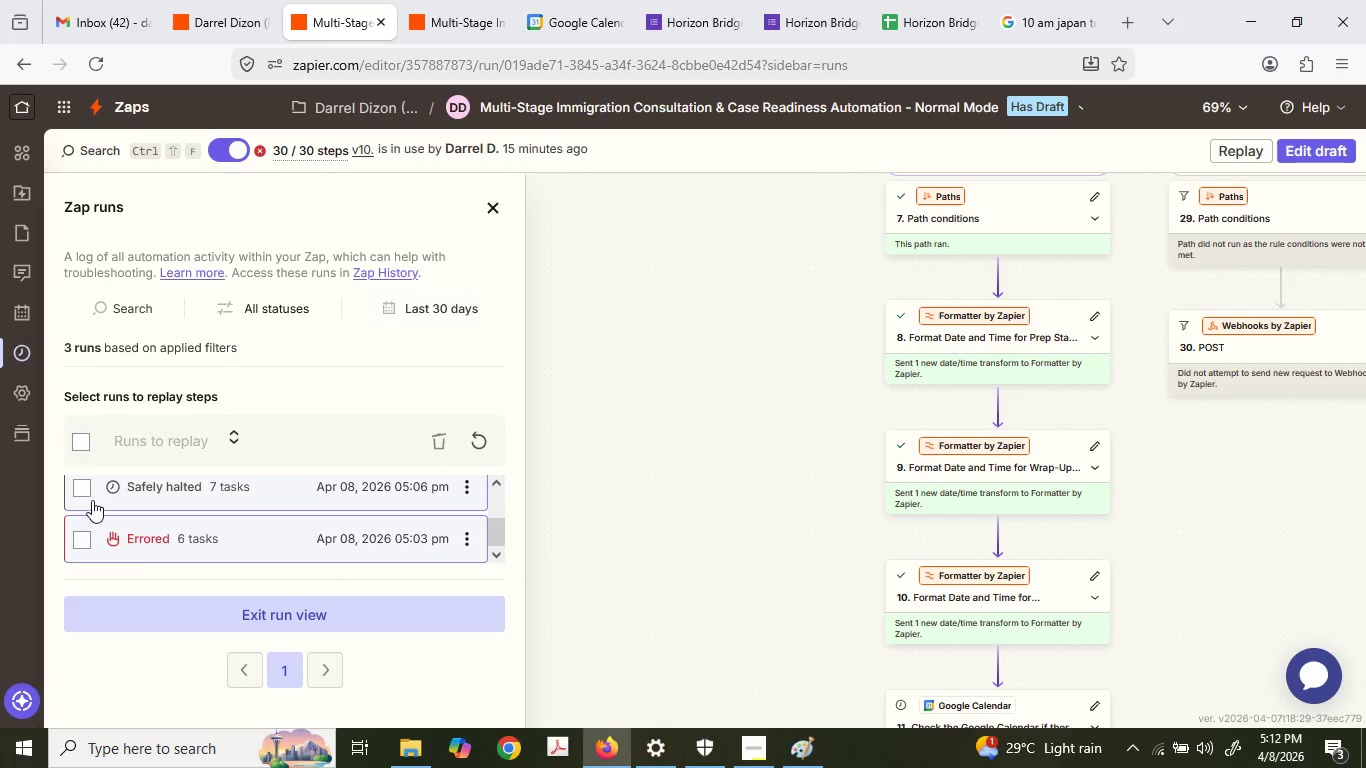 
left_click([437, 441])
 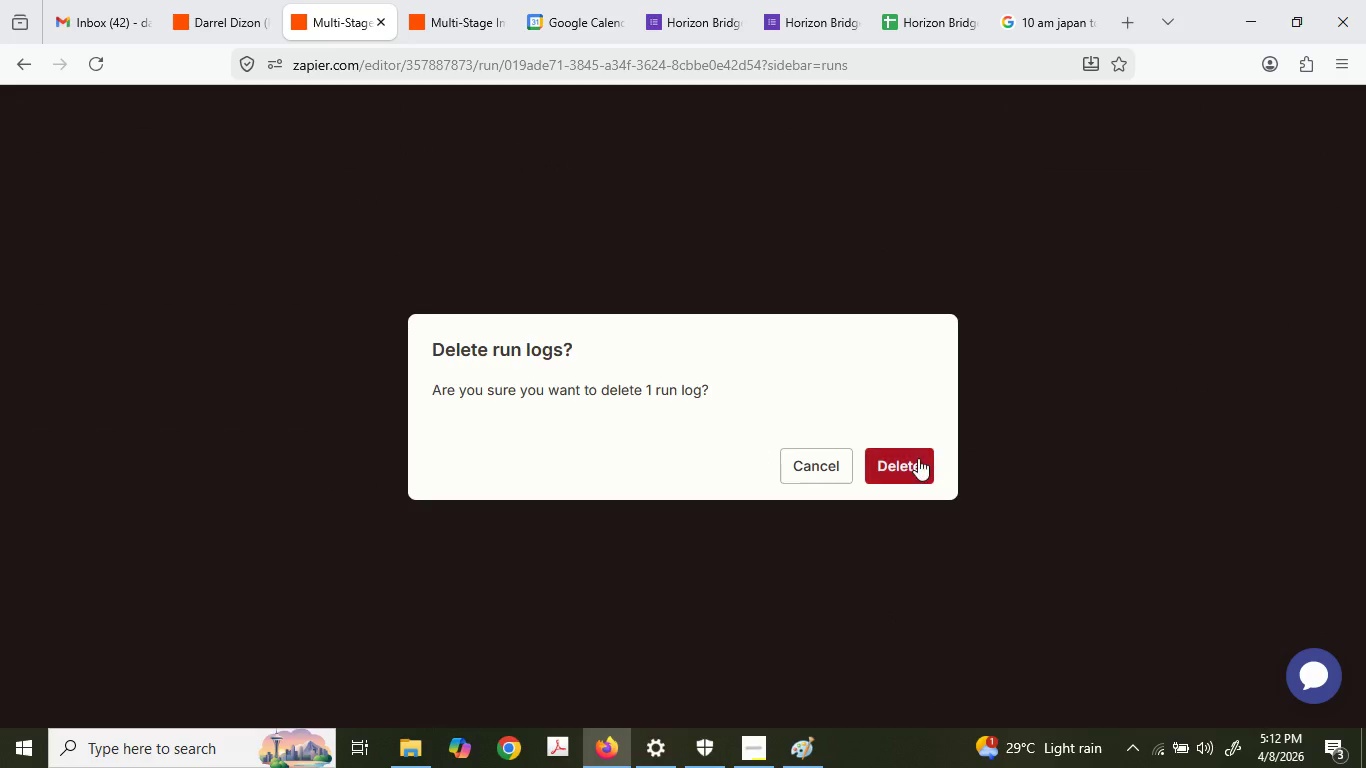 
left_click([918, 458])
 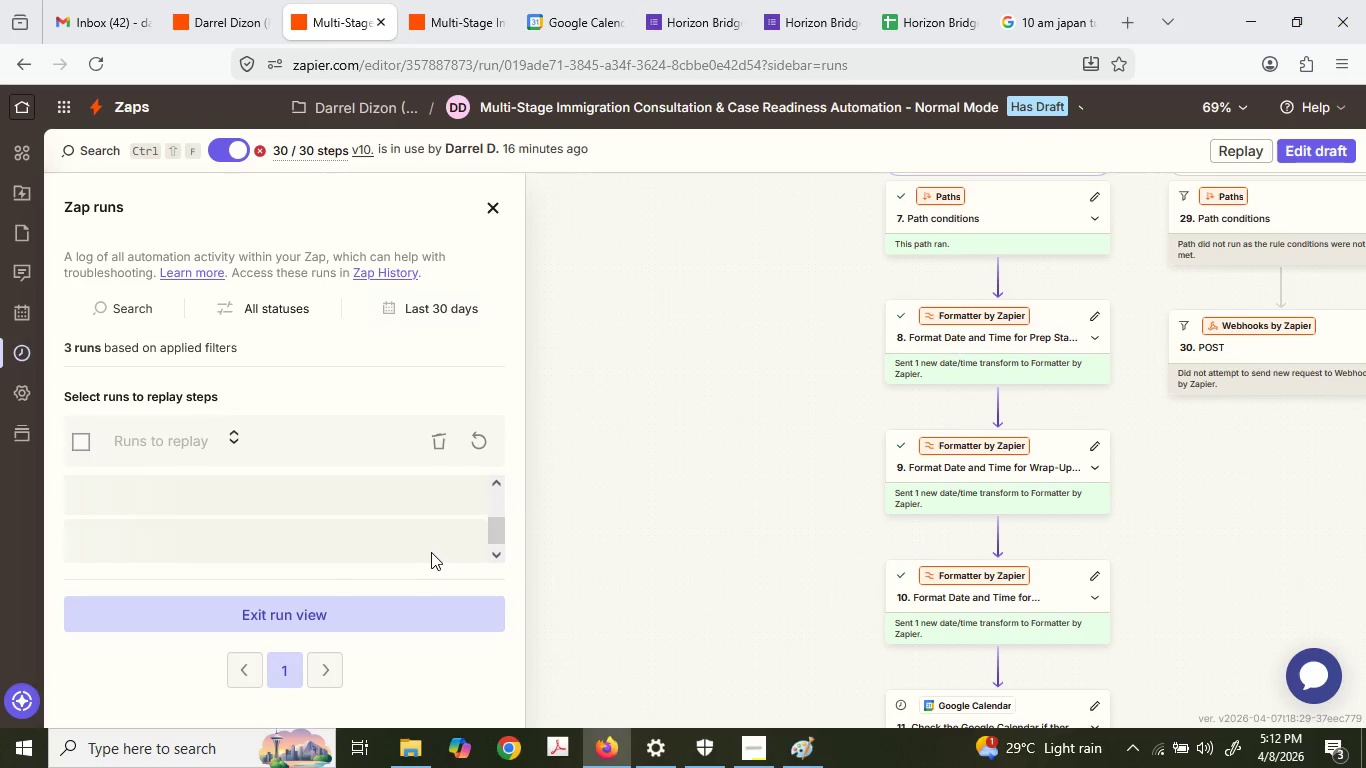 
left_click([524, 0])
 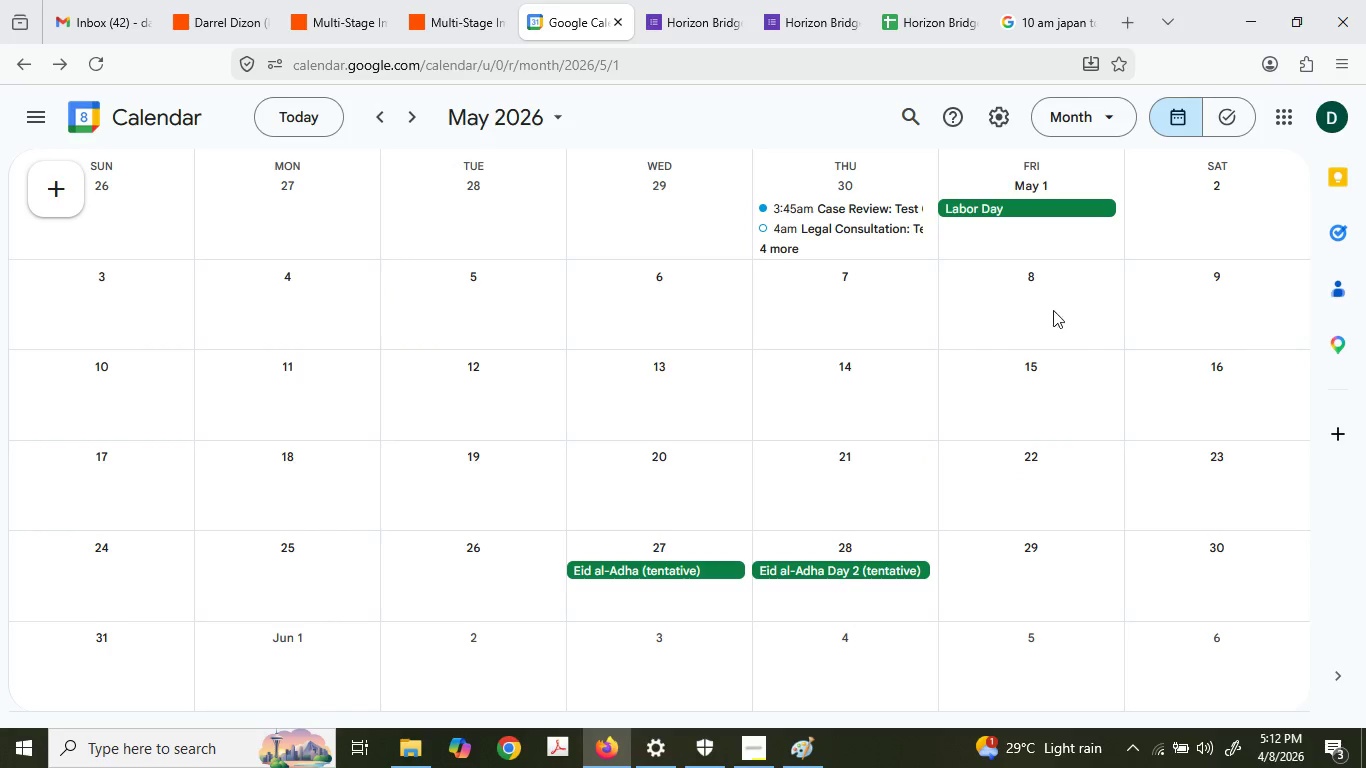 
left_click([770, 246])
 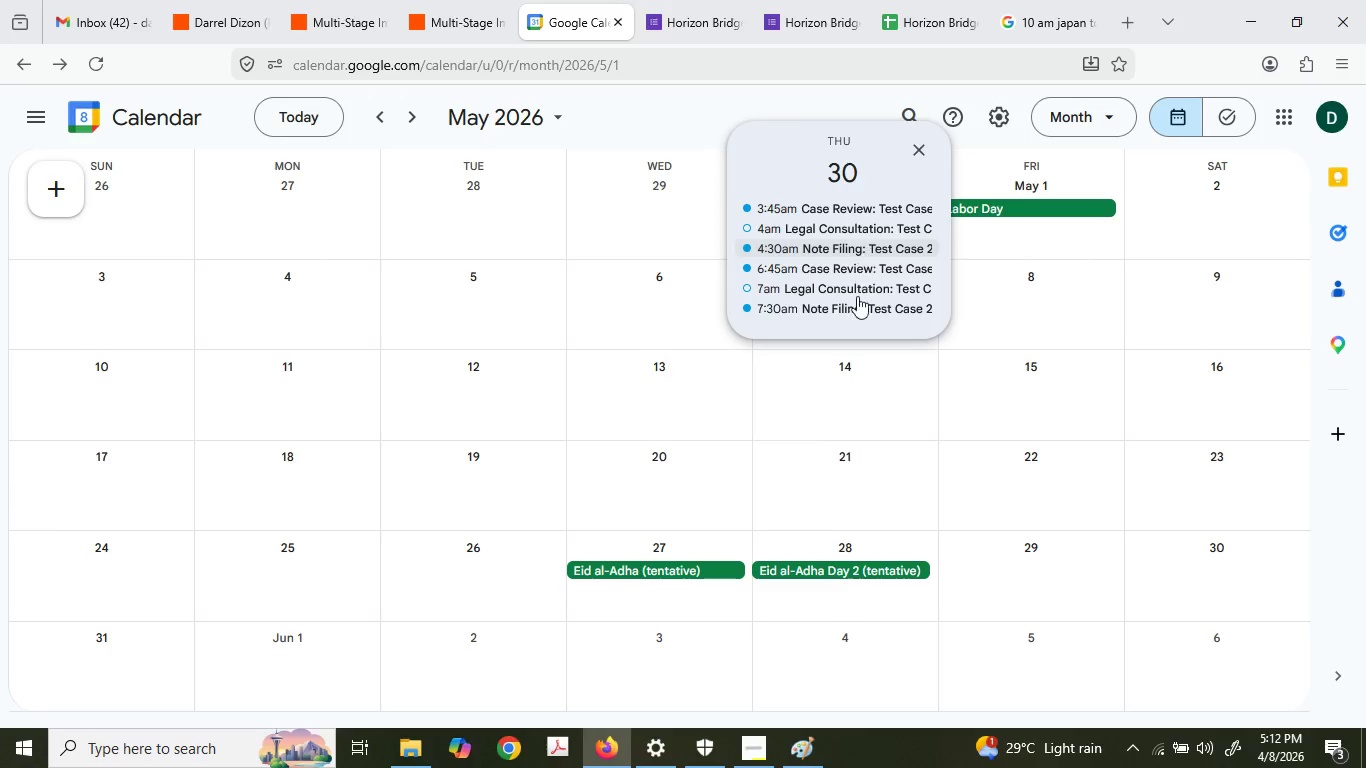 
wait(8.33)
 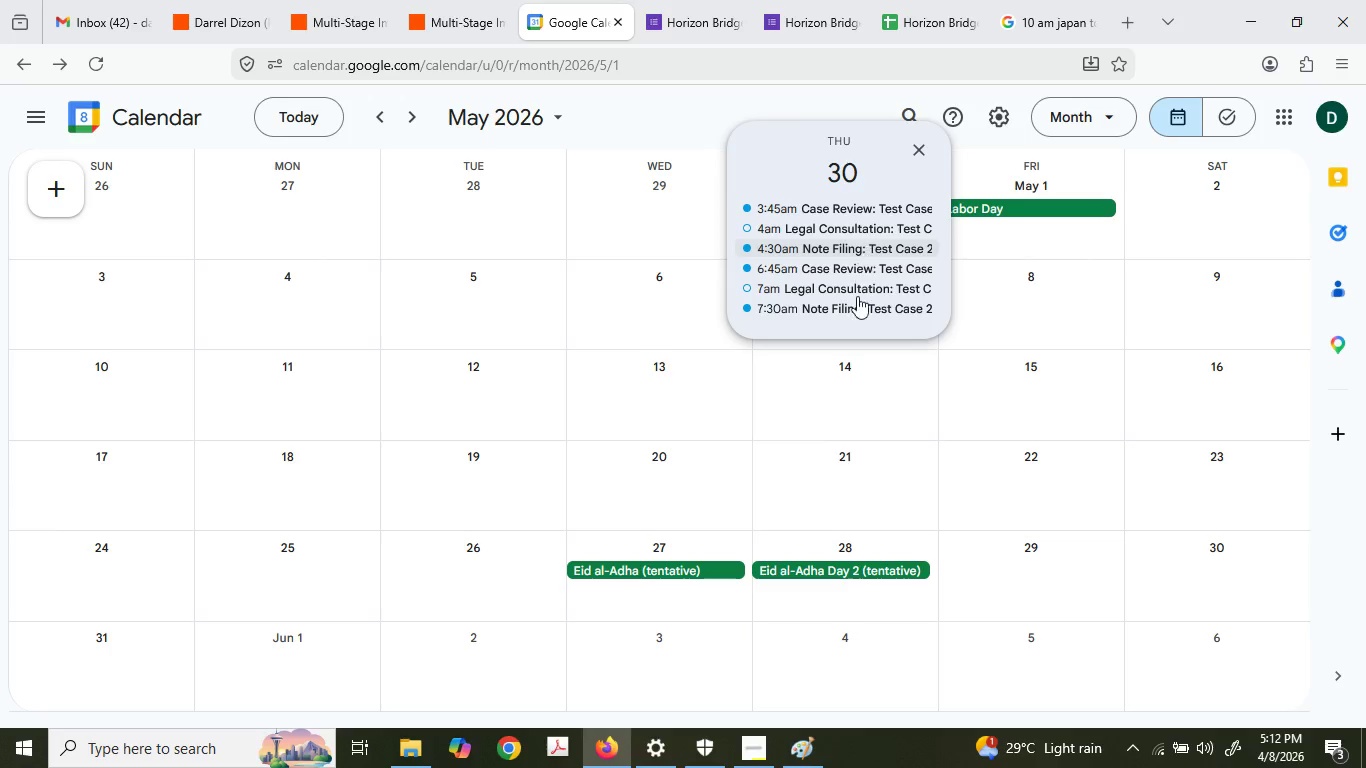 
mouse_move([433, 7])
 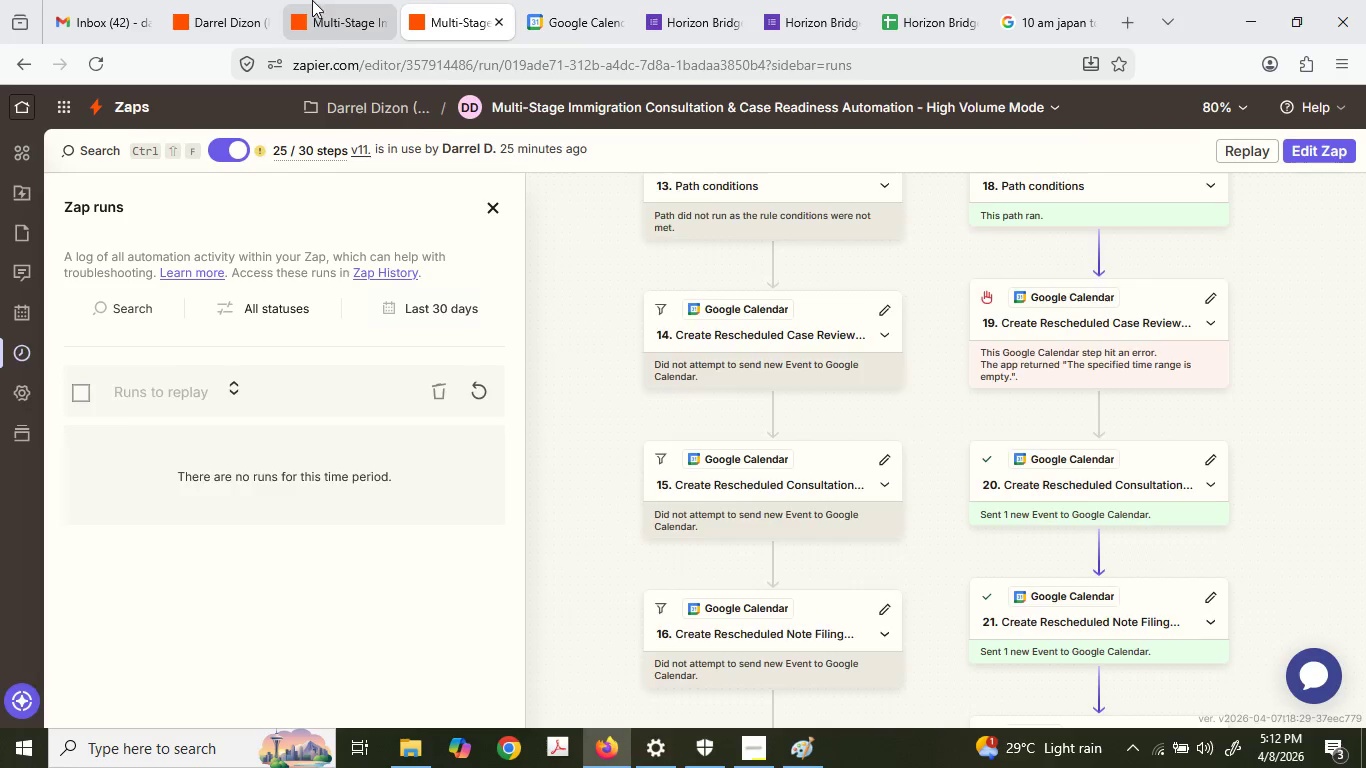 
left_click([309, 0])
 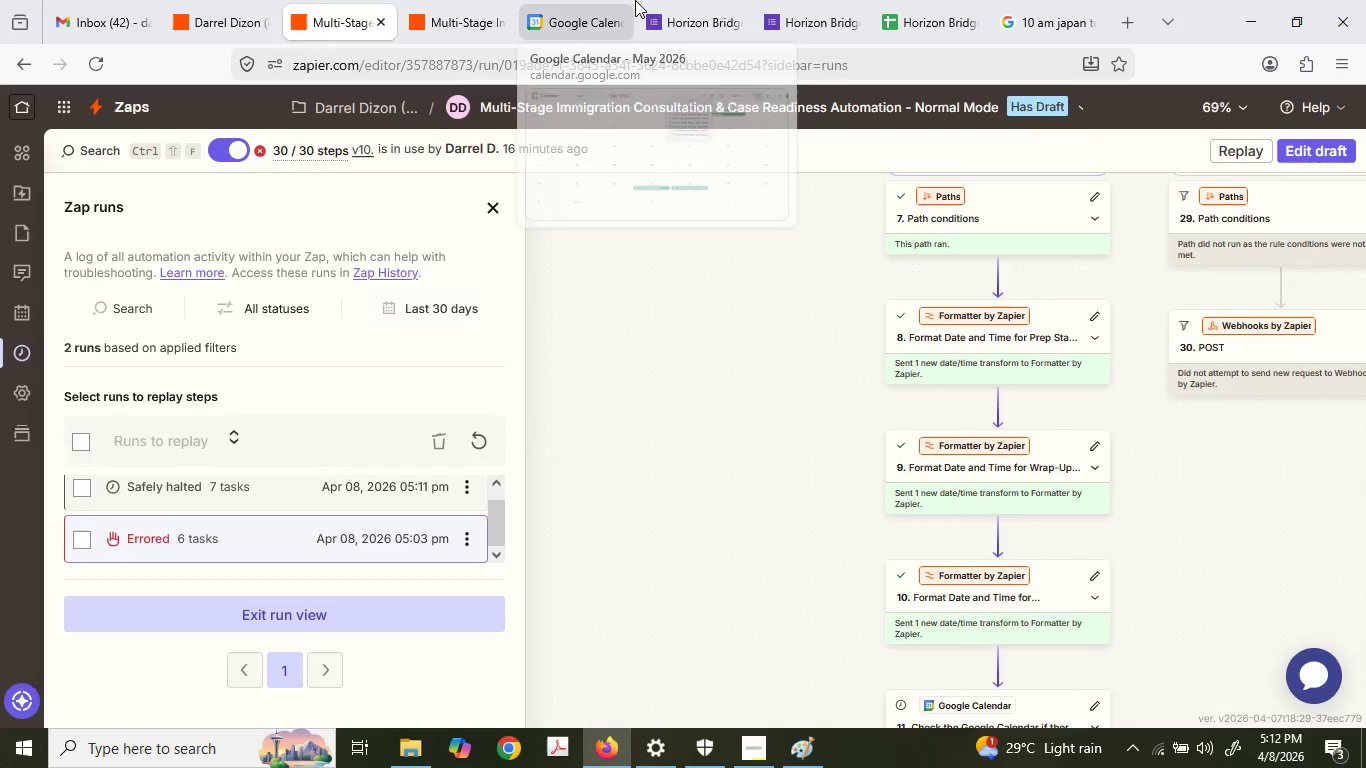 
left_click([635, 0])
 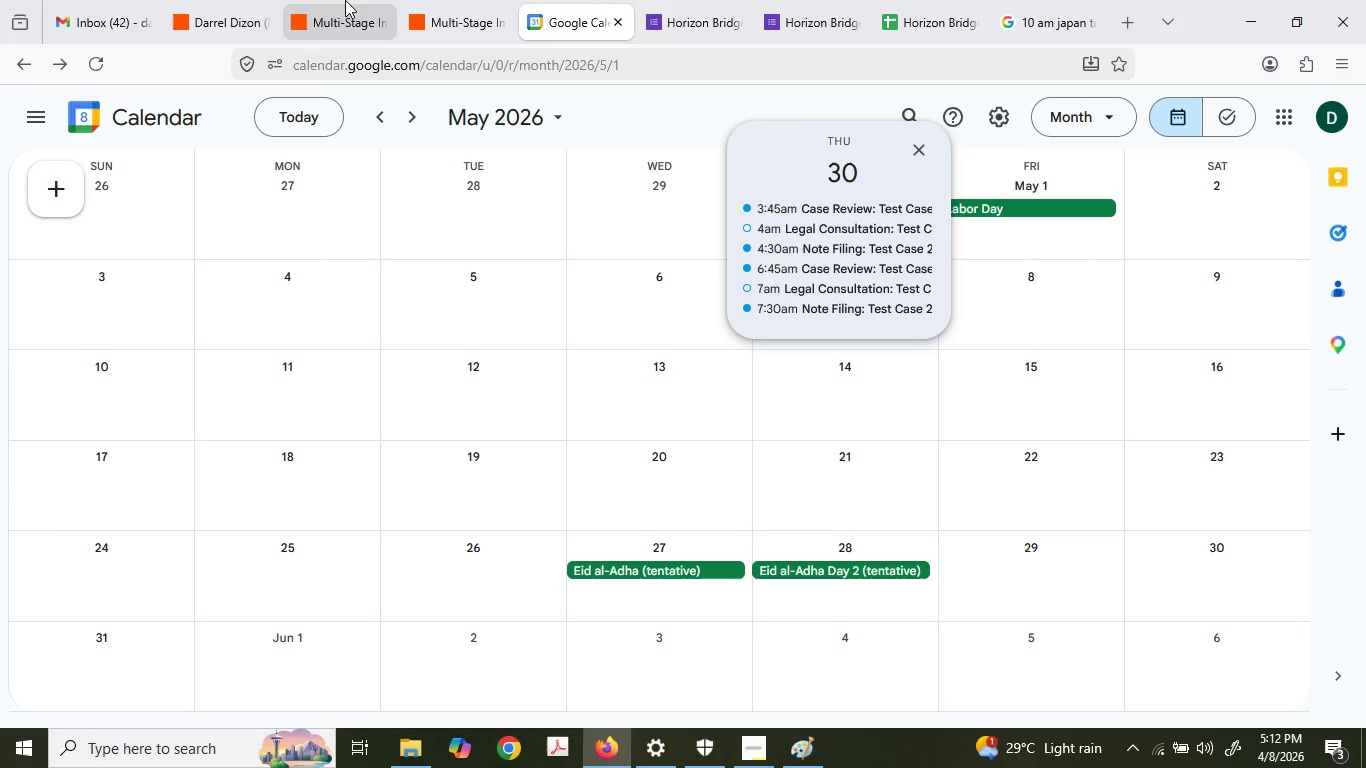 
left_click([345, 0])
 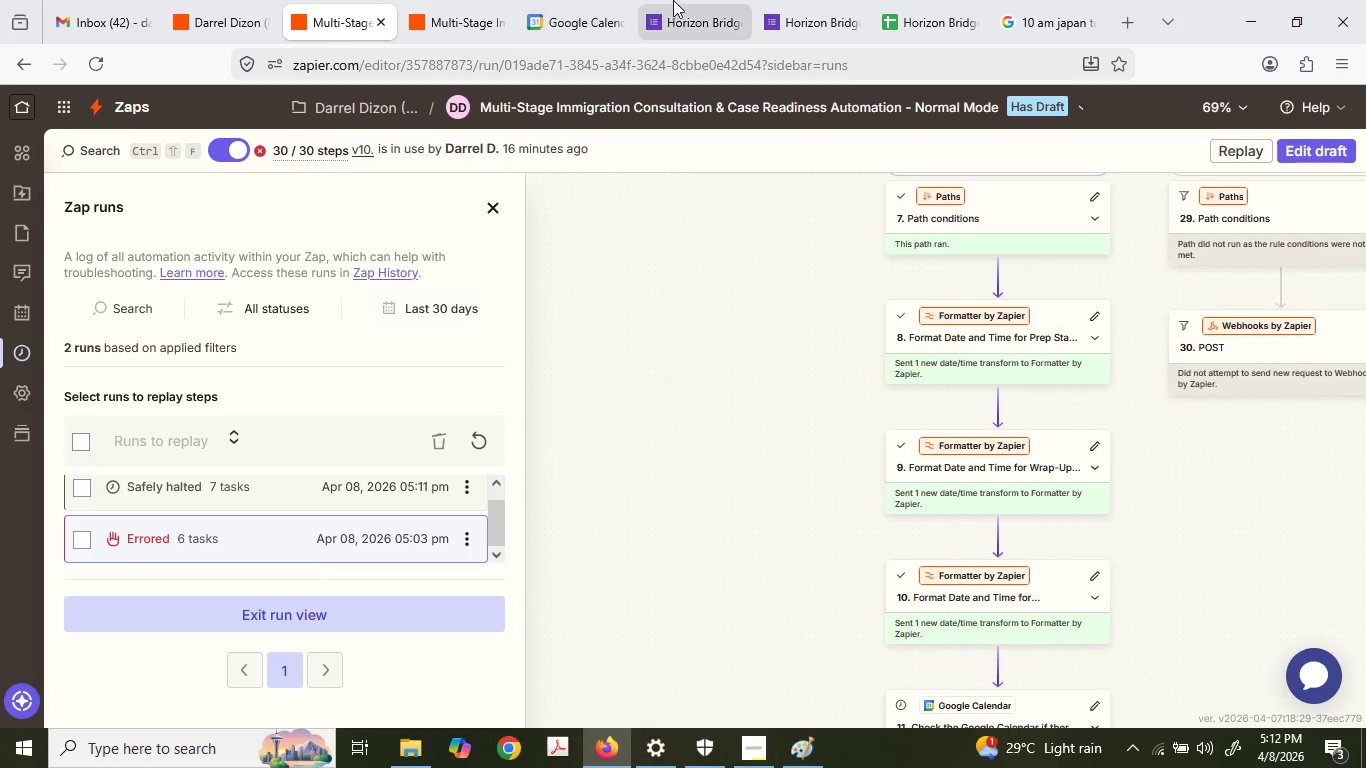 
left_click([686, 0])
 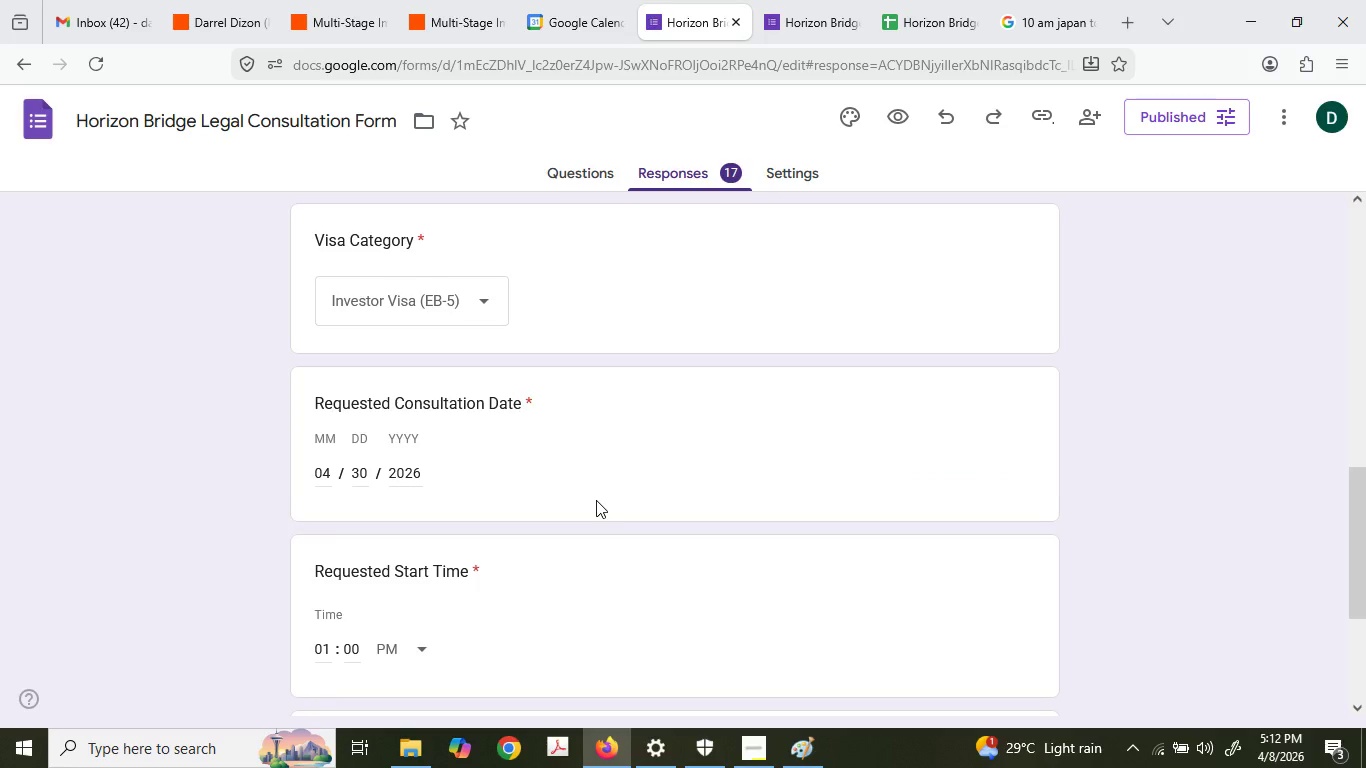 
scroll: coordinate [596, 495], scroll_direction: up, amount: 7.0
 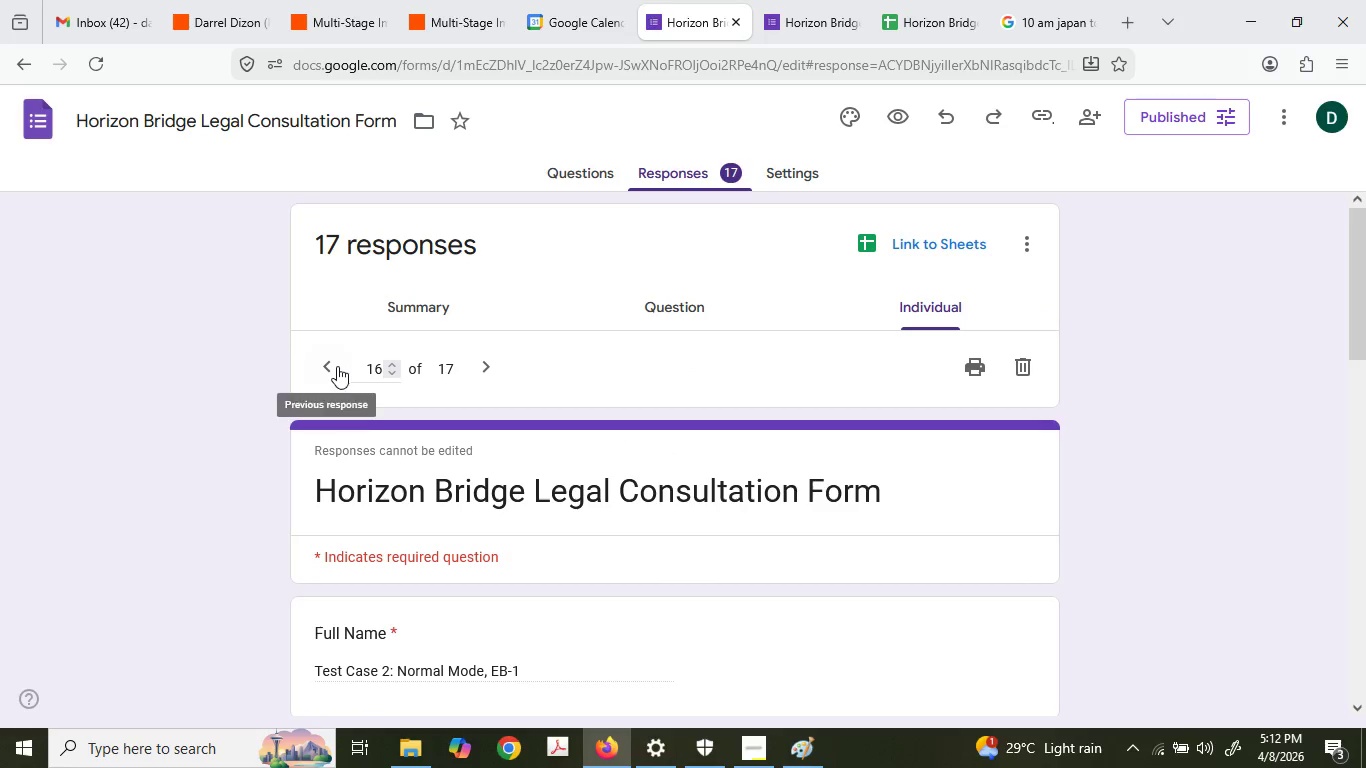 
left_click([321, 366])
 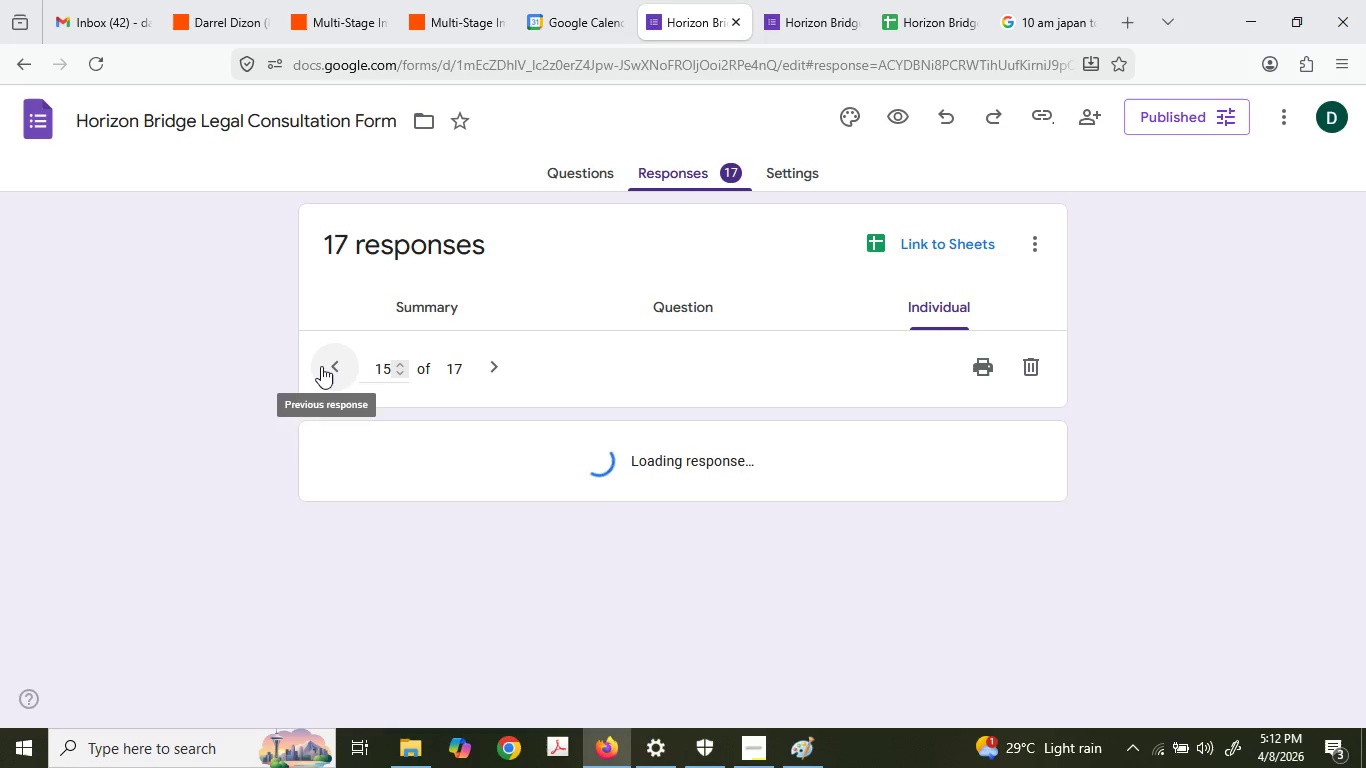 
left_click([421, 447])
 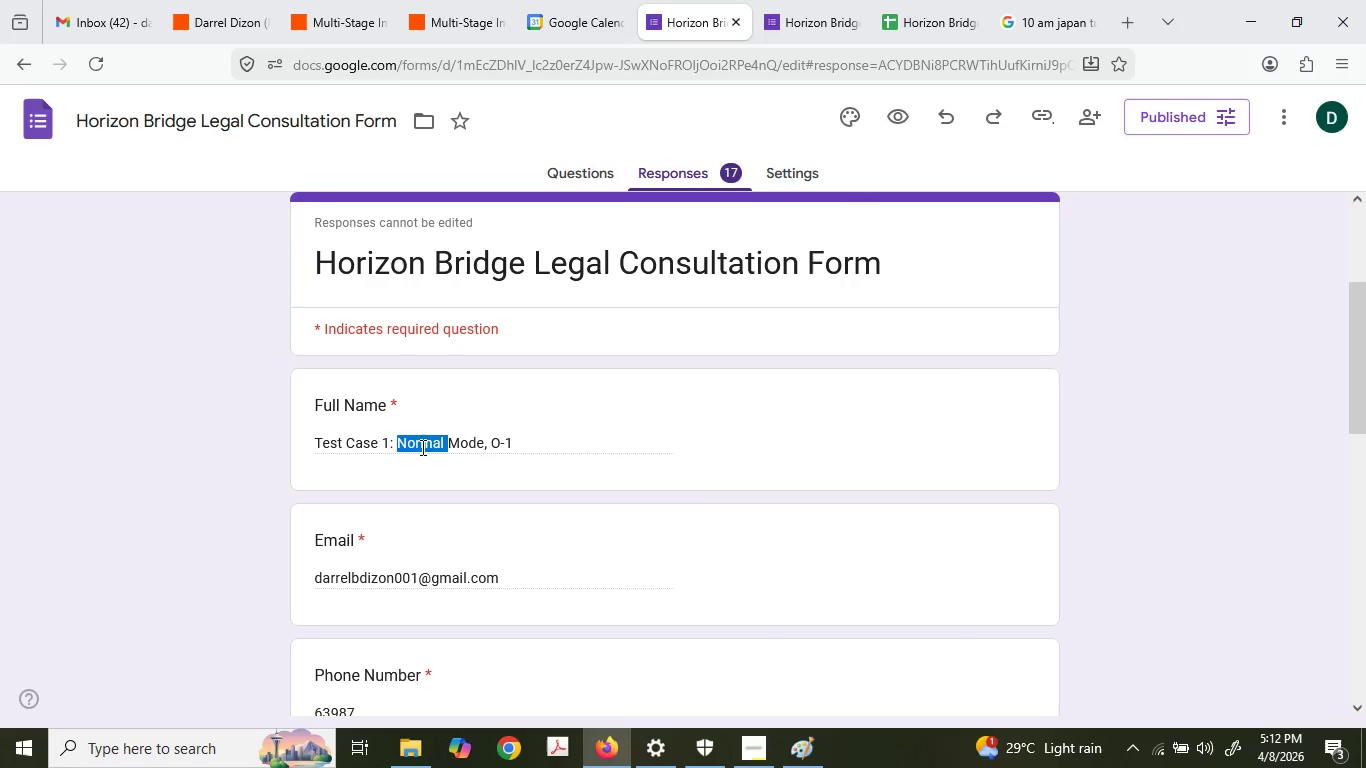 
double_click([421, 447])
 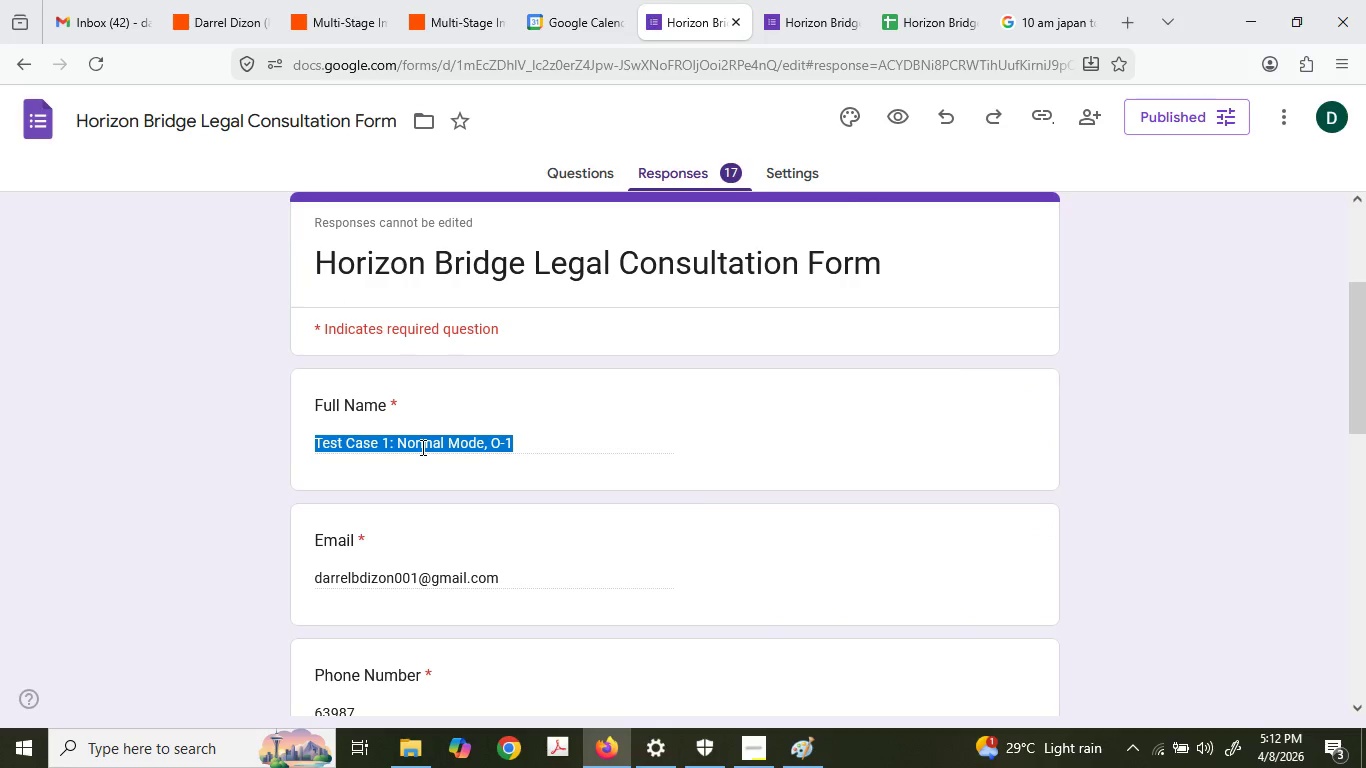 
scroll: coordinate [321, 366], scroll_direction: down, amount: 2.0
 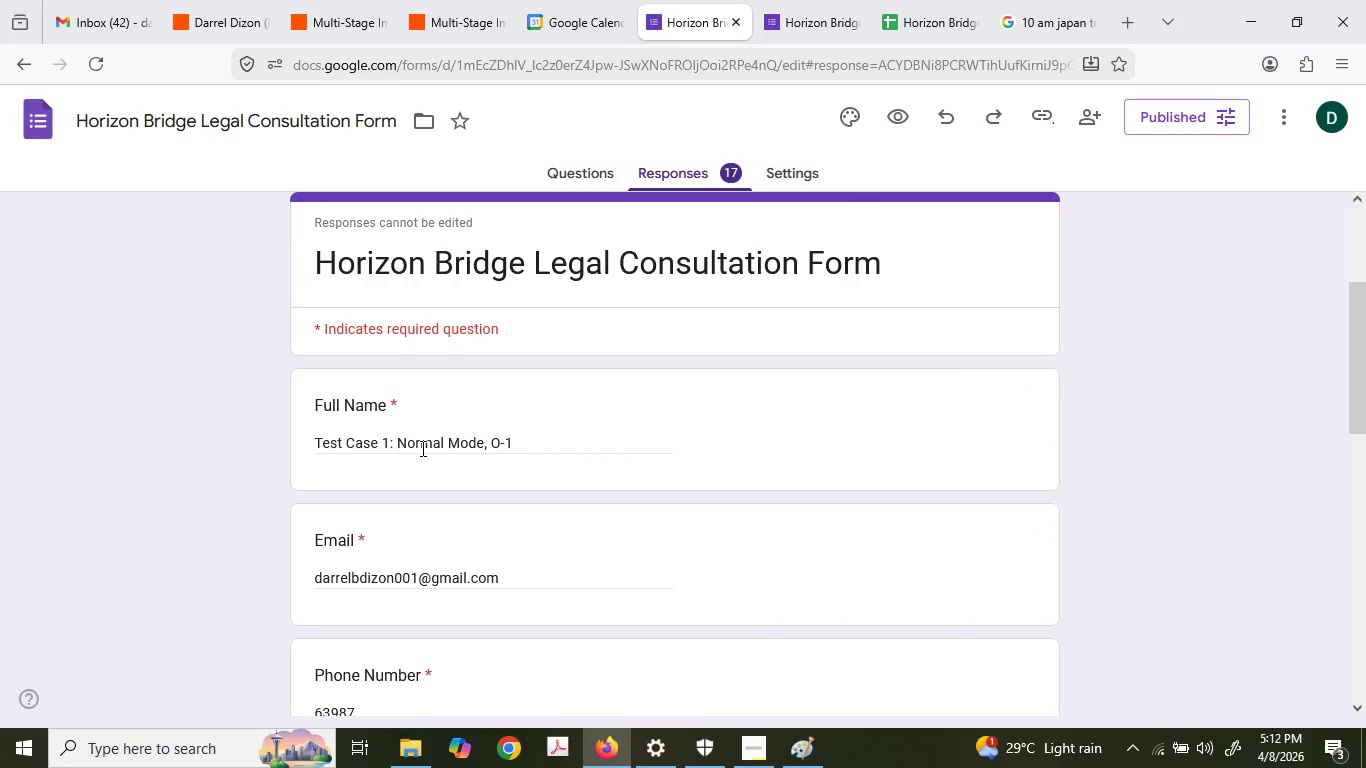 
triple_click([421, 447])
 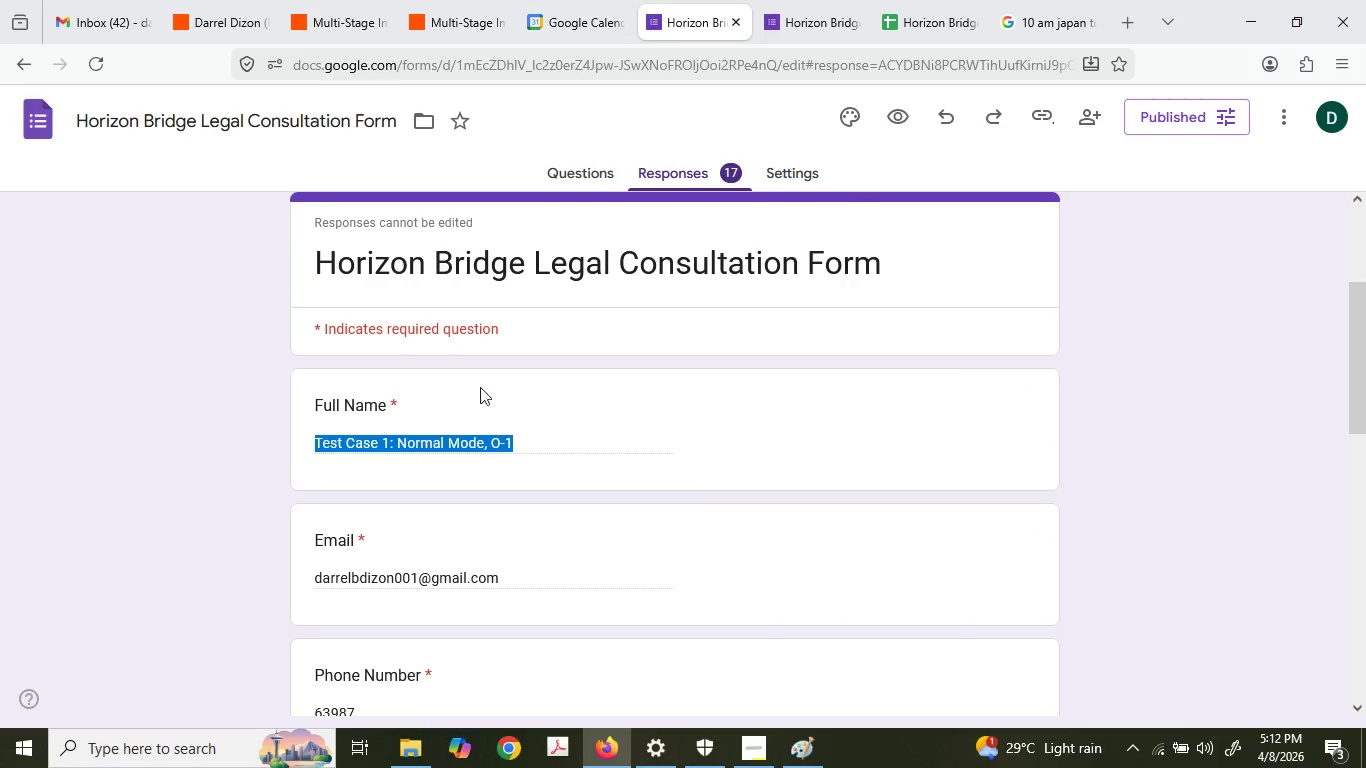 
key(Control+C)
 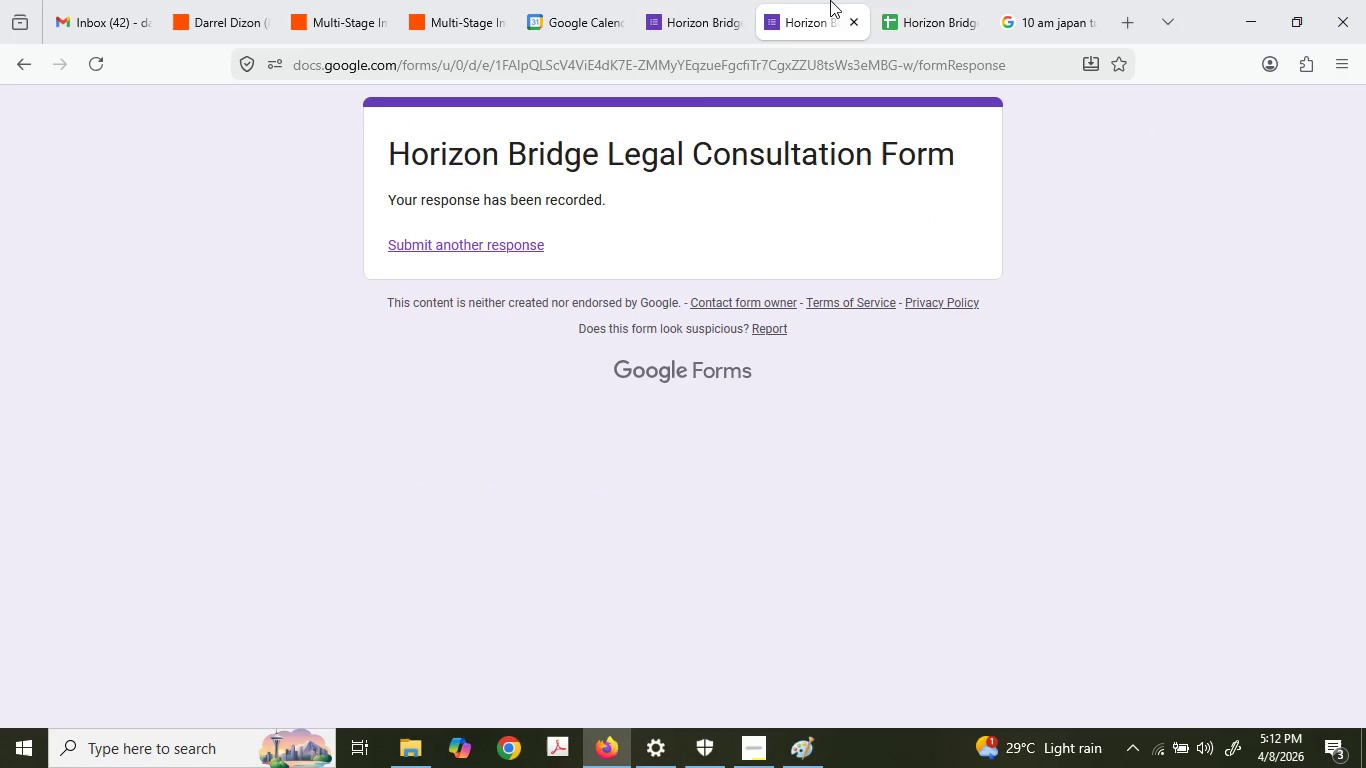 
left_click([830, 0])
 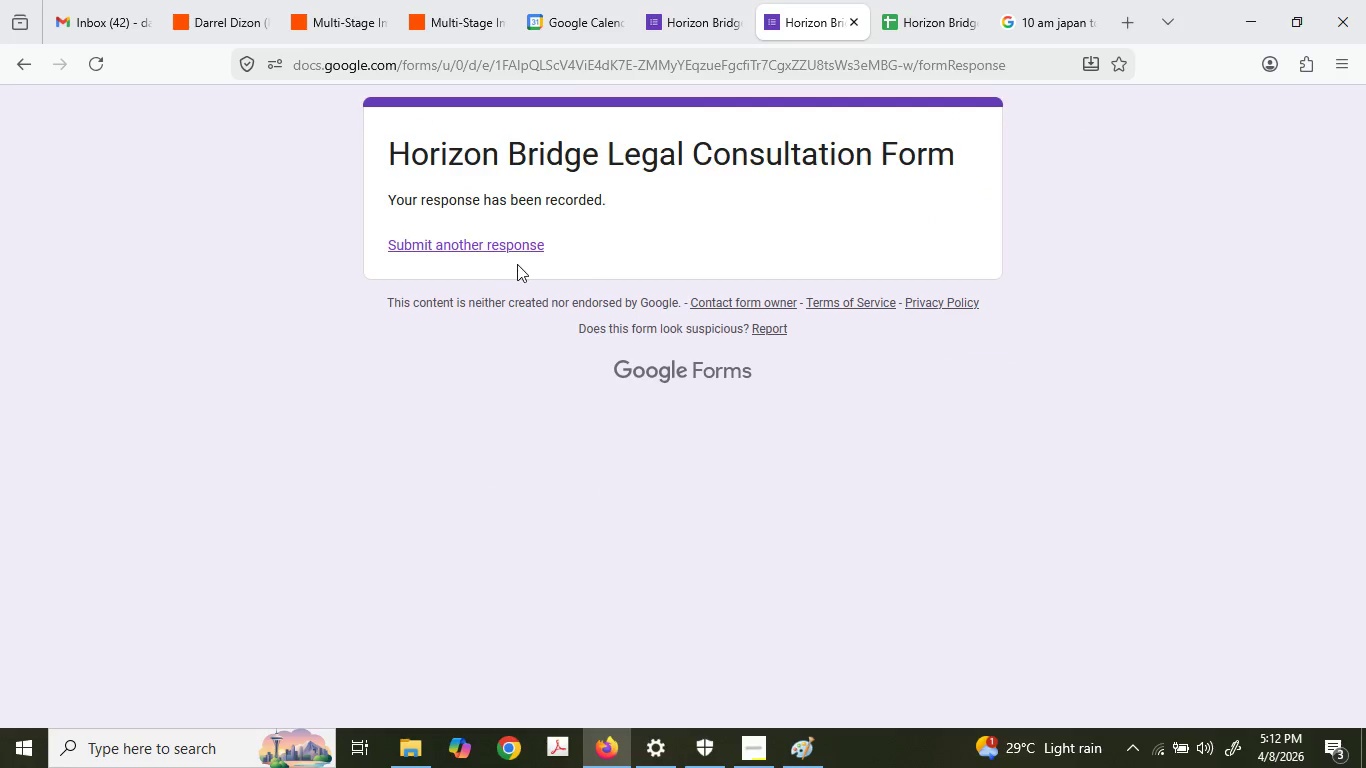 
left_click([504, 244])
 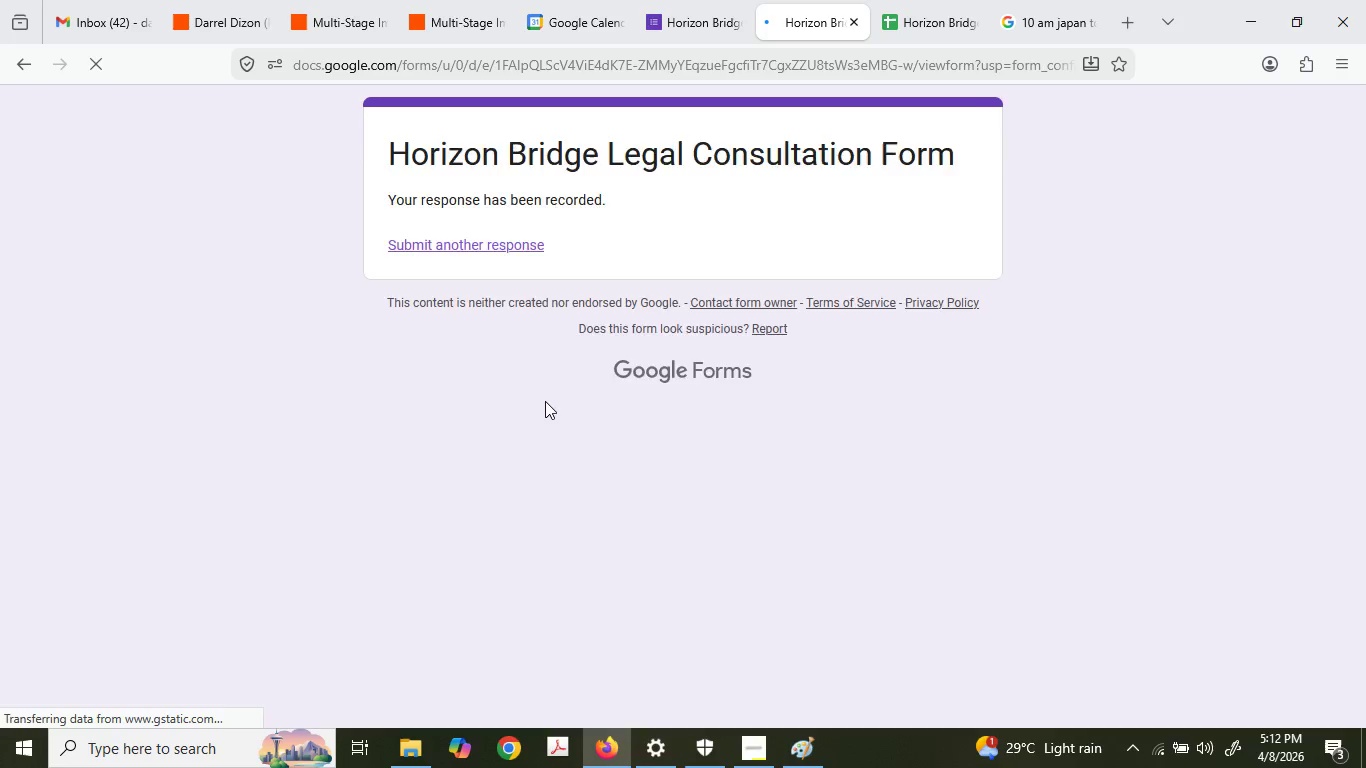 
key(Control+ControlLeft)
 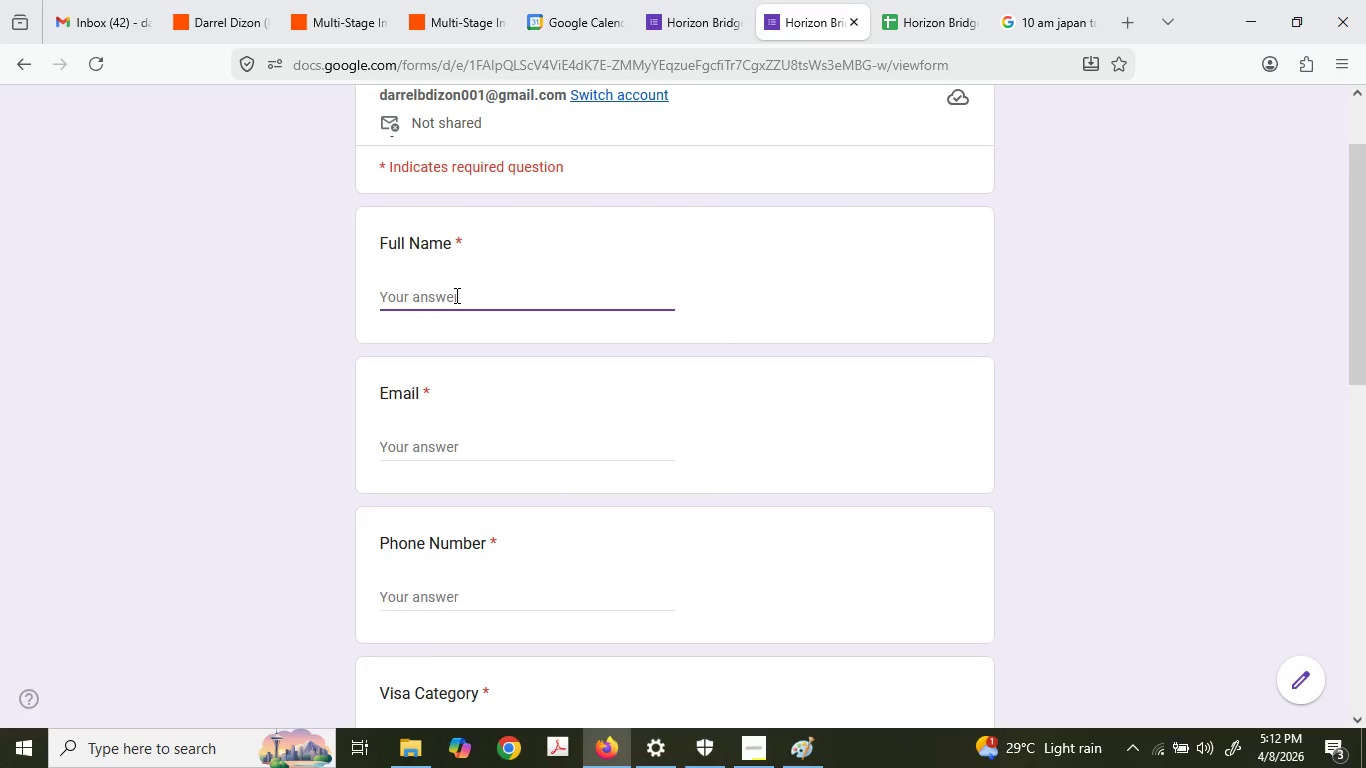 
scroll: coordinate [546, 401], scroll_direction: down, amount: 1.0
 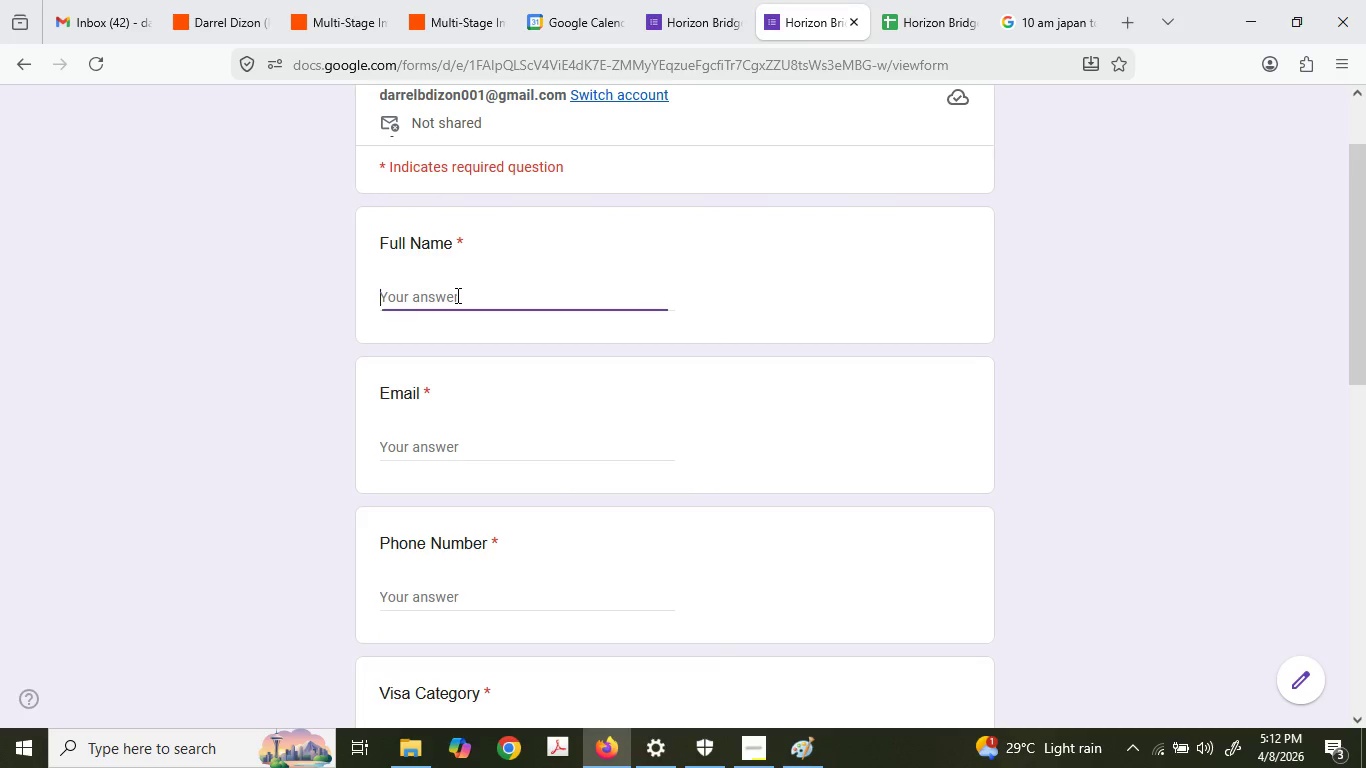 
key(Control+V)
 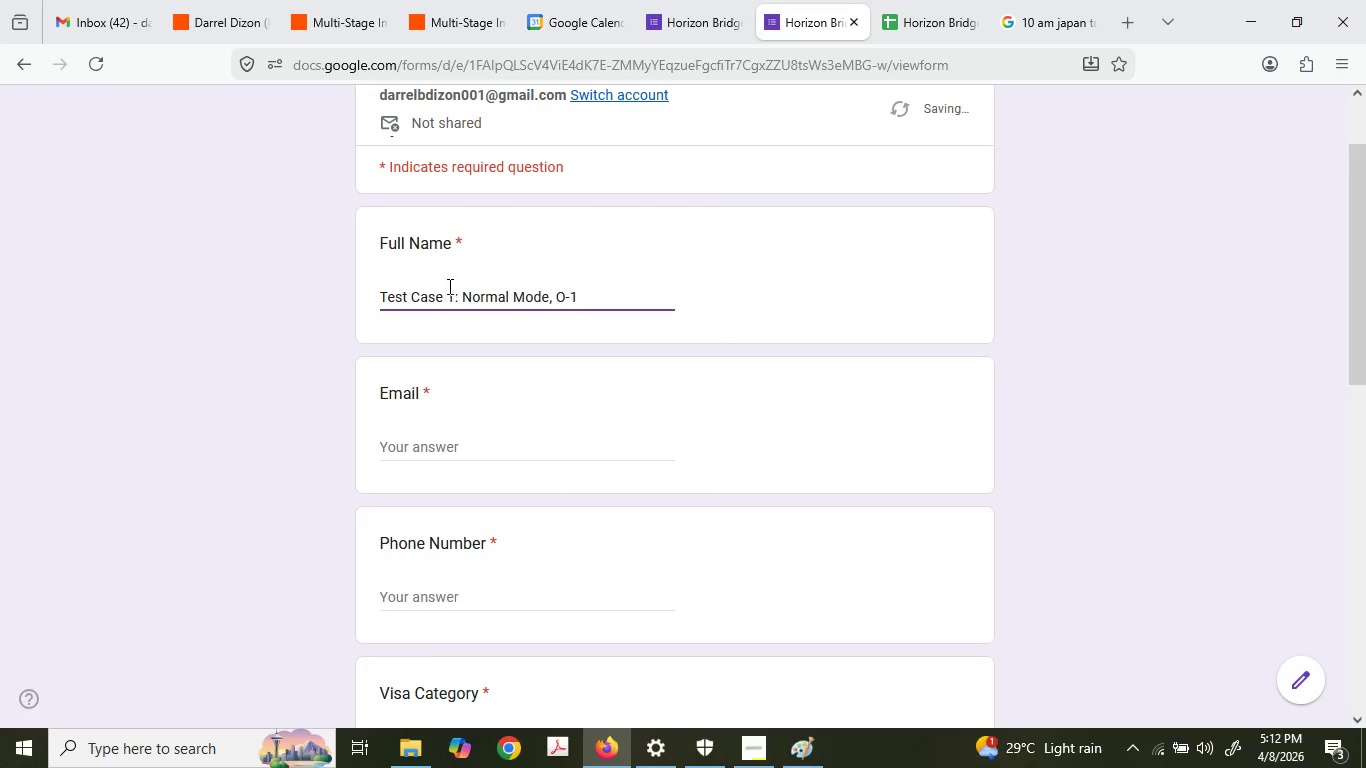 
left_click_drag(start_coordinate=[449, 286], to_coordinate=[454, 288])
 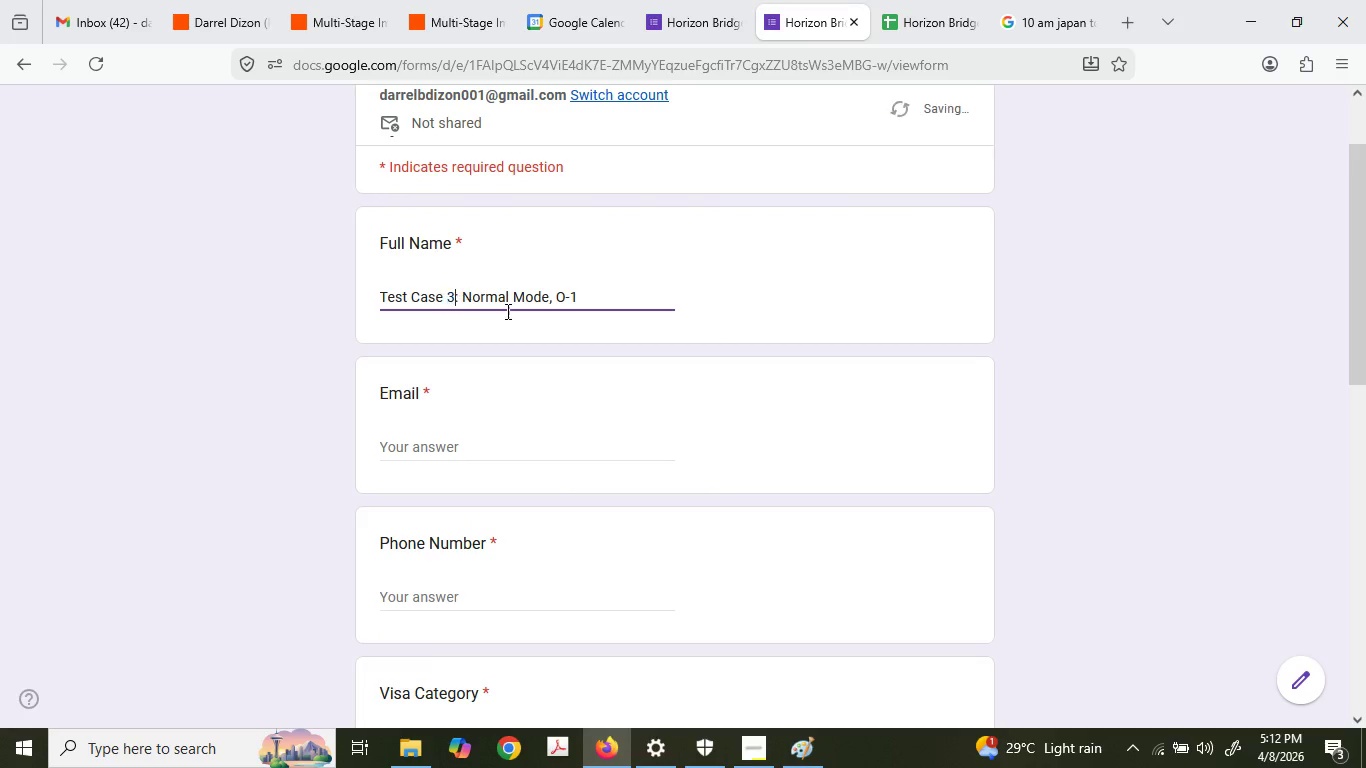 
key(3)
 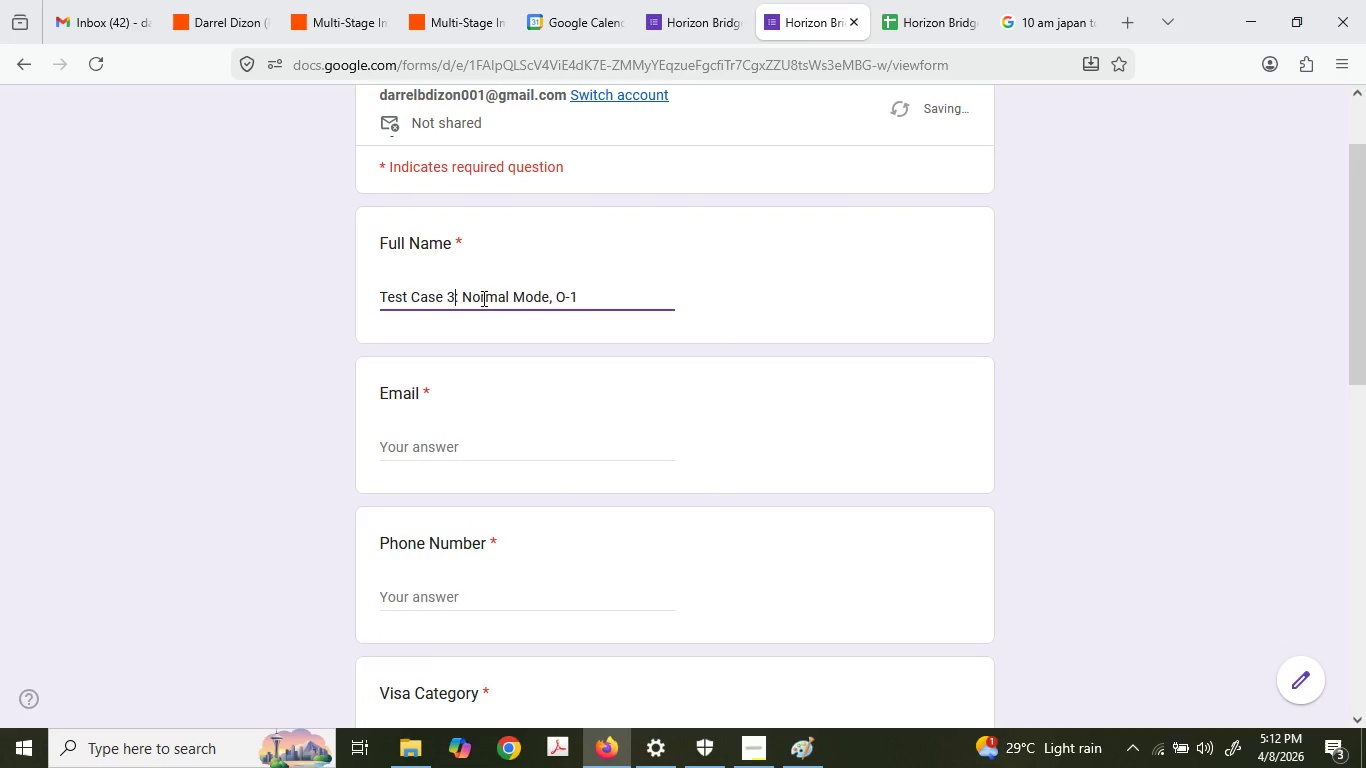 
double_click([482, 298])
 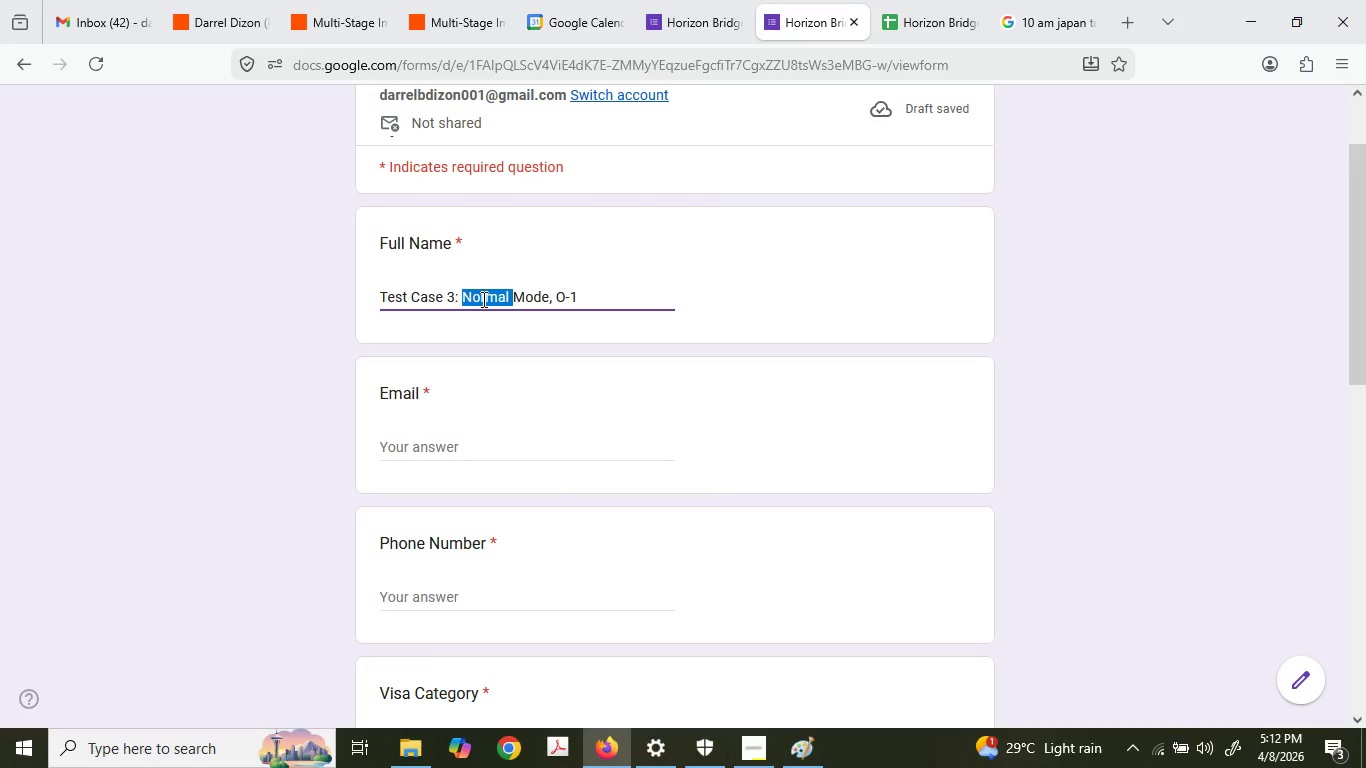 
wait(8.05)
 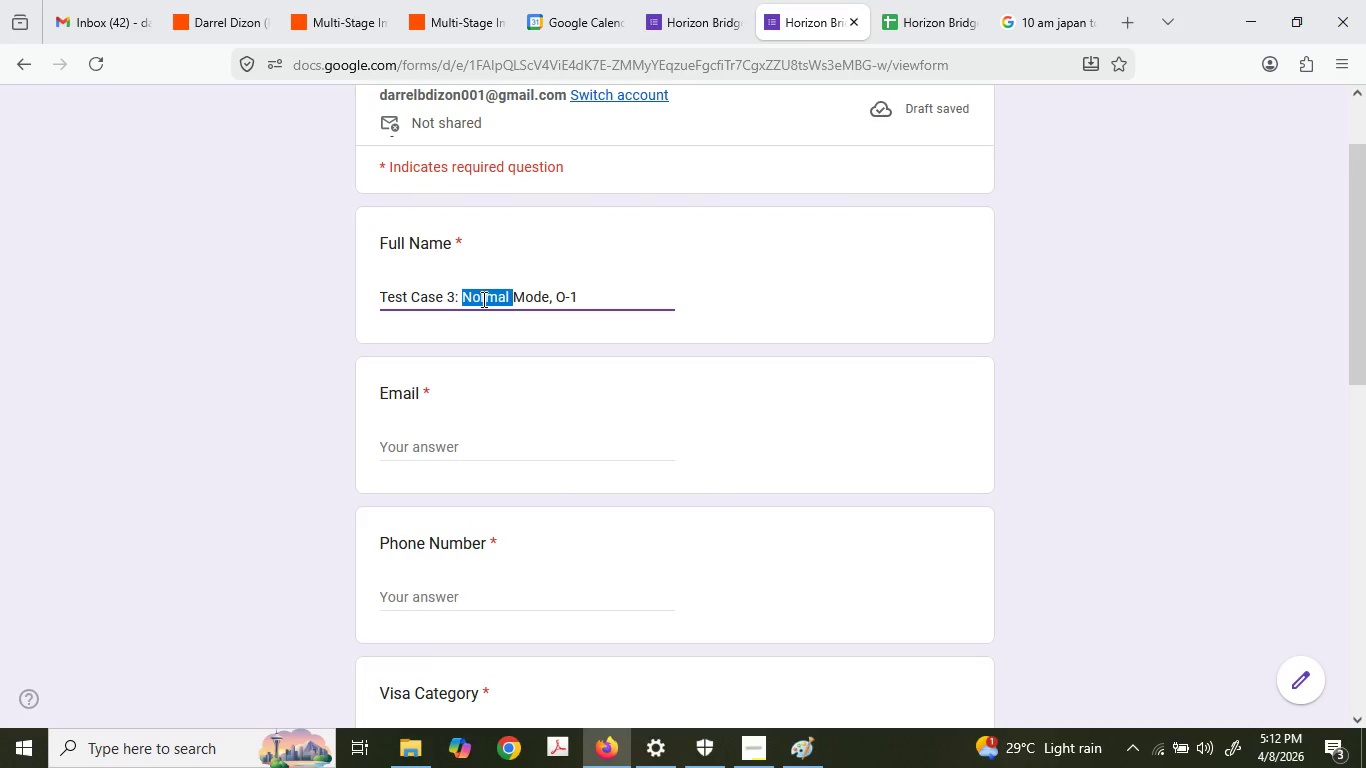 
left_click_drag(start_coordinate=[600, 294], to_coordinate=[554, 275])
 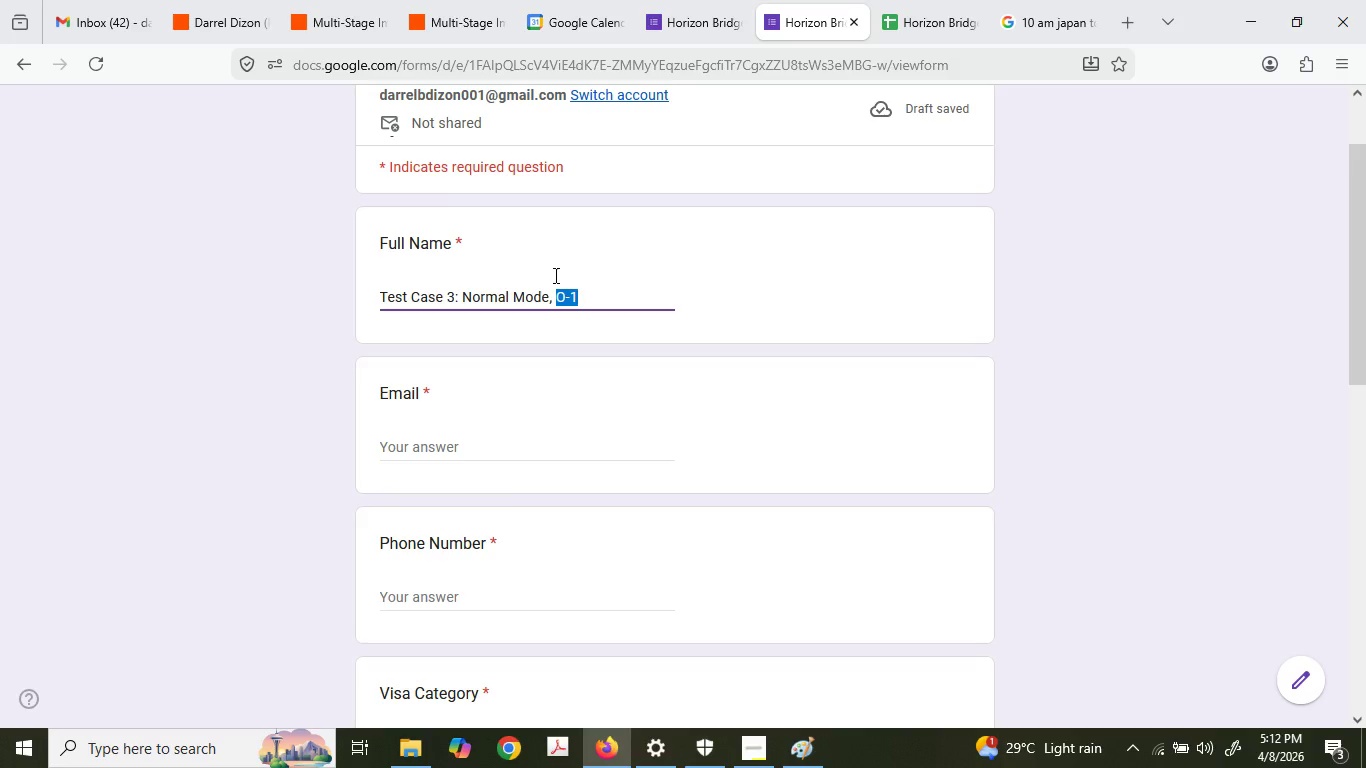 
type(conflict)
 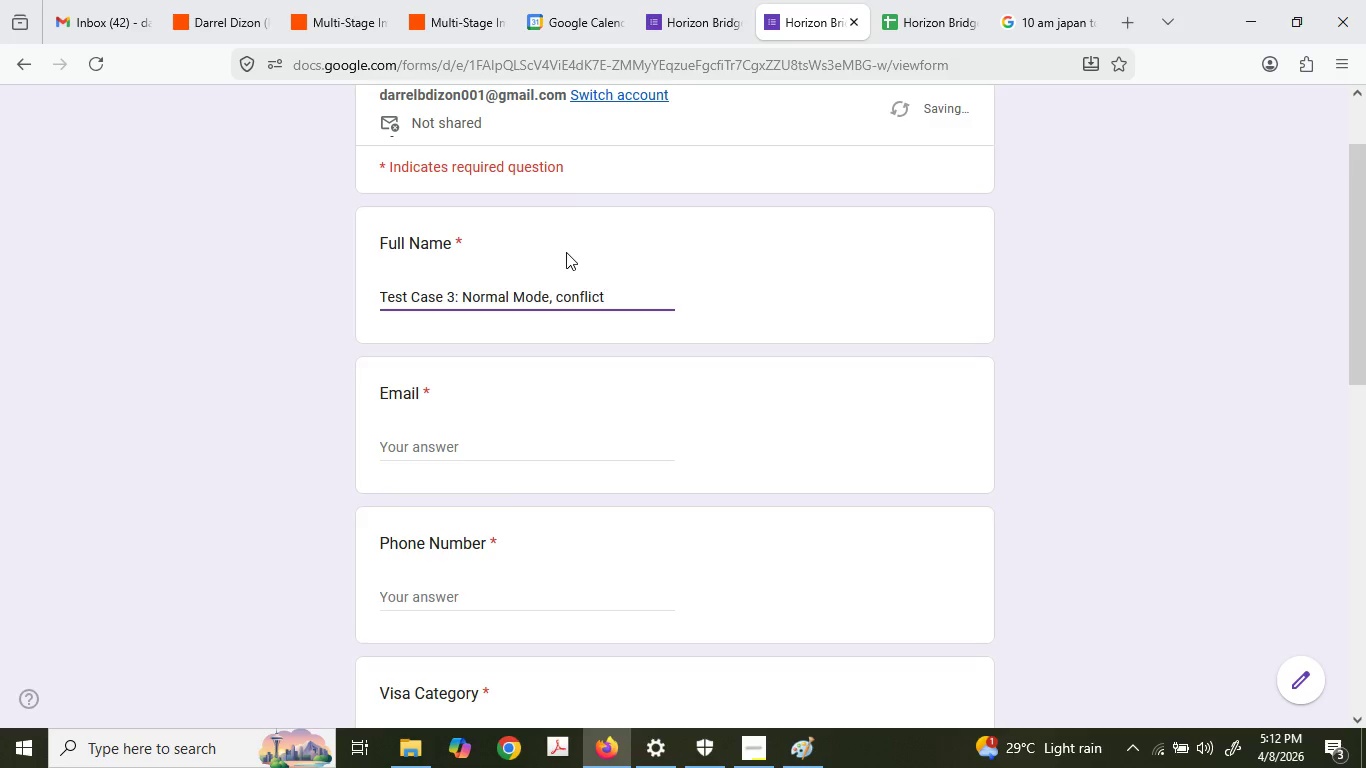 
key(ArrowLeft)
 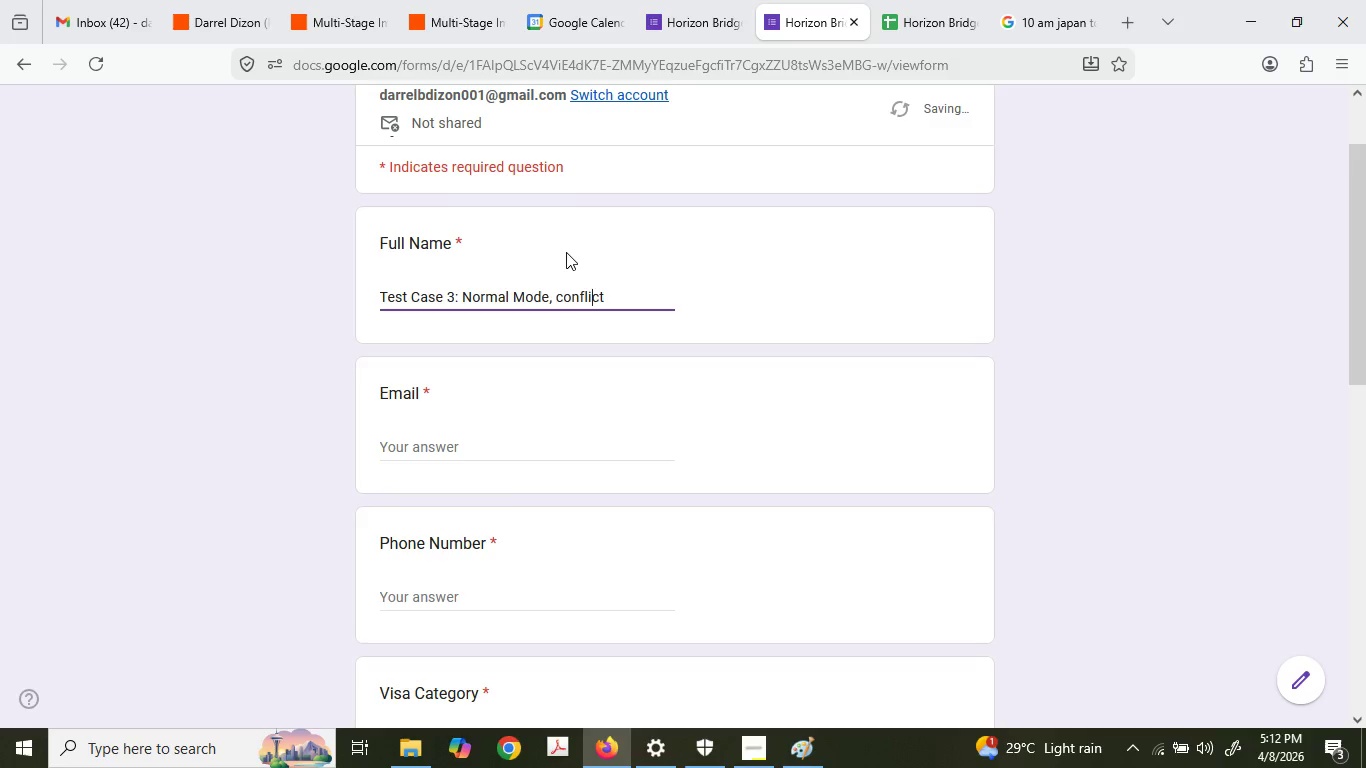 
key(ArrowLeft)
 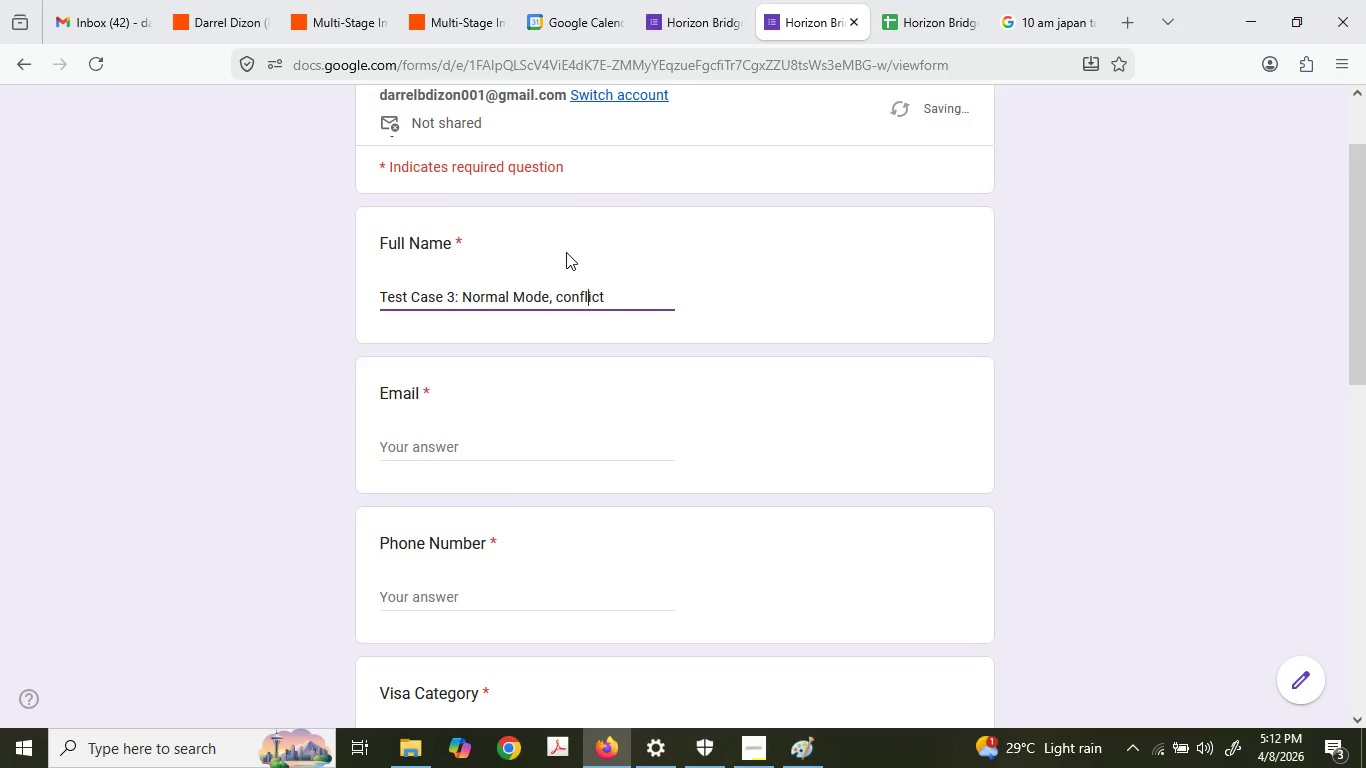 
key(ArrowLeft)
 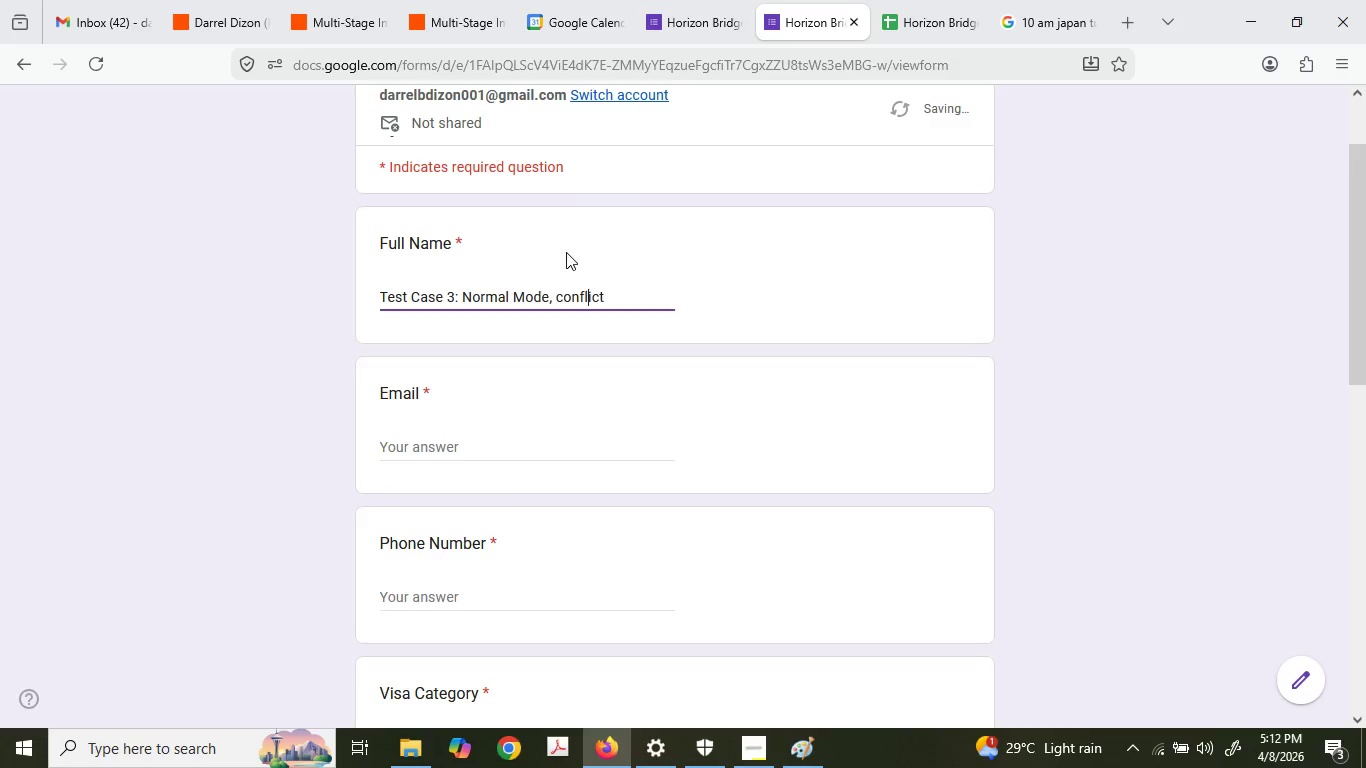 
key(ArrowLeft)
 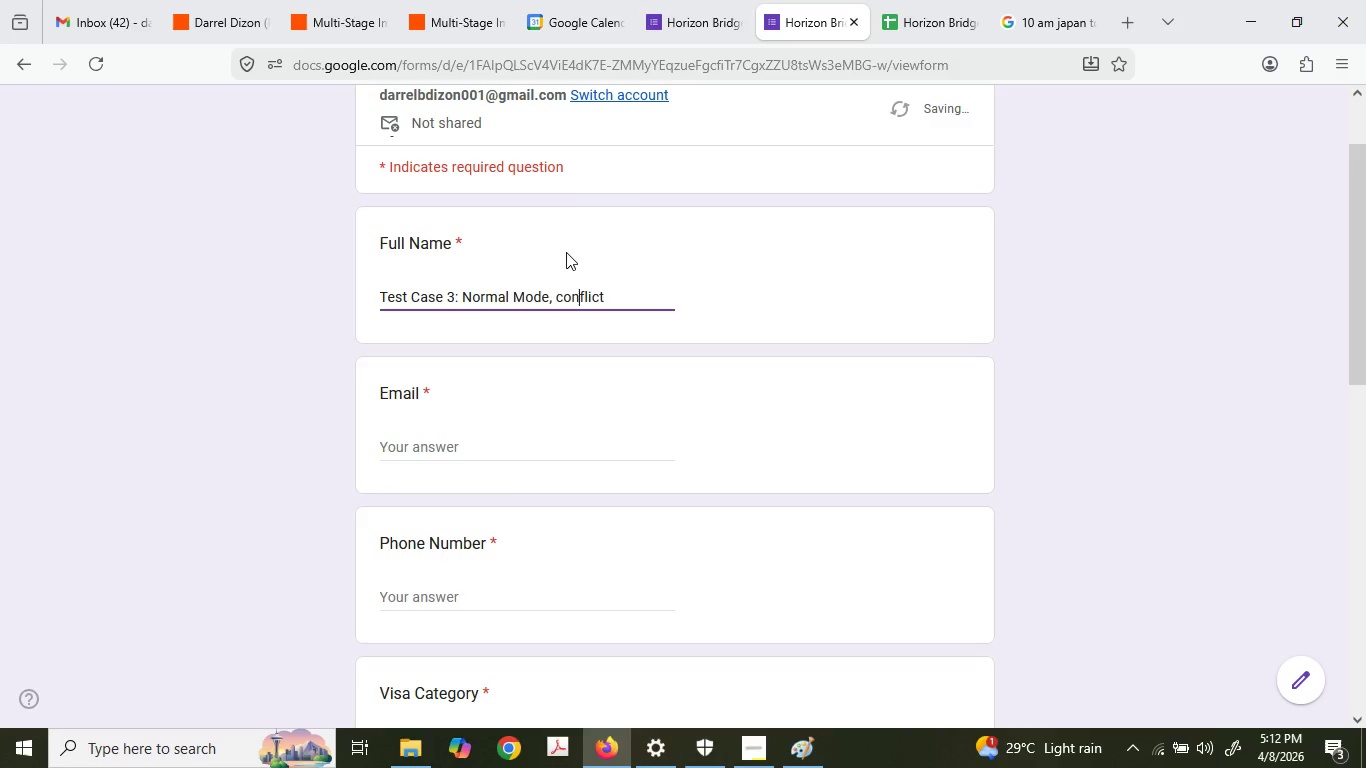 
key(ArrowLeft)
 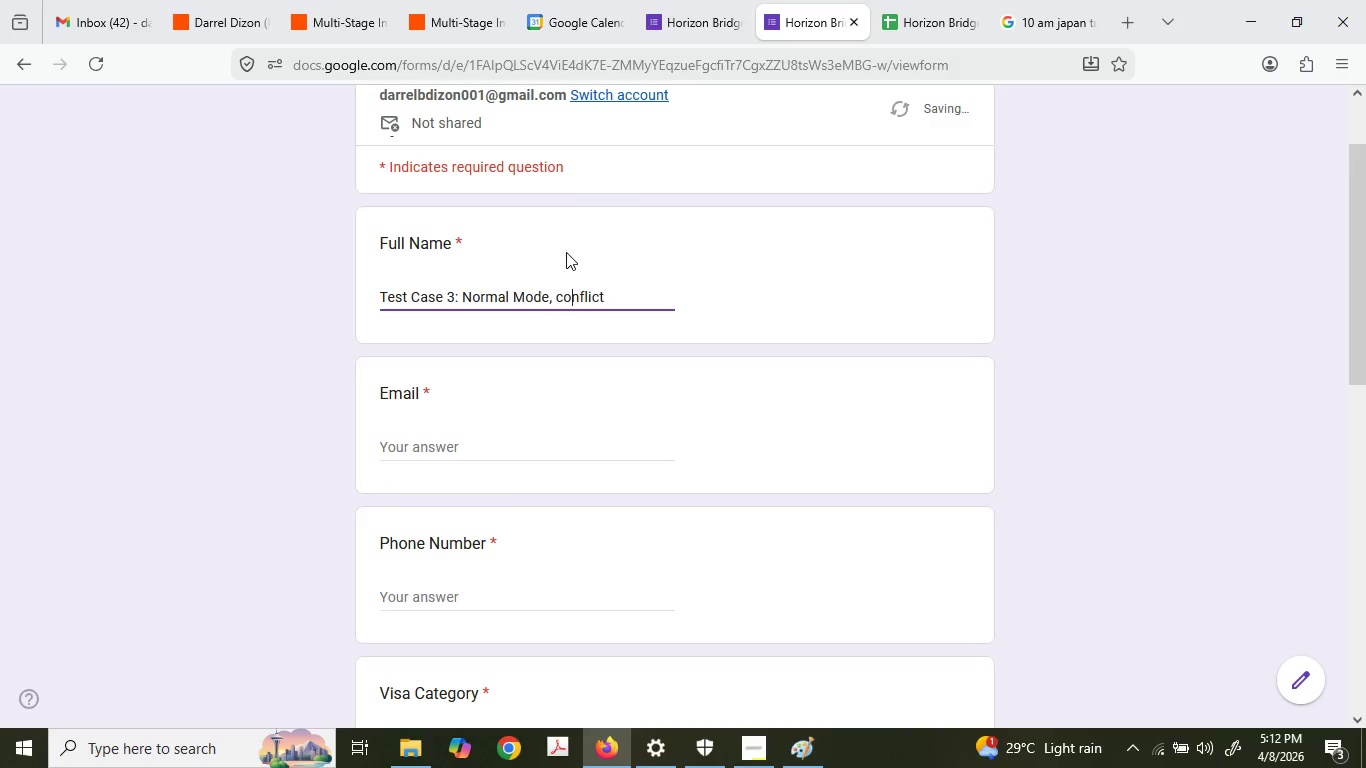 
key(ArrowLeft)
 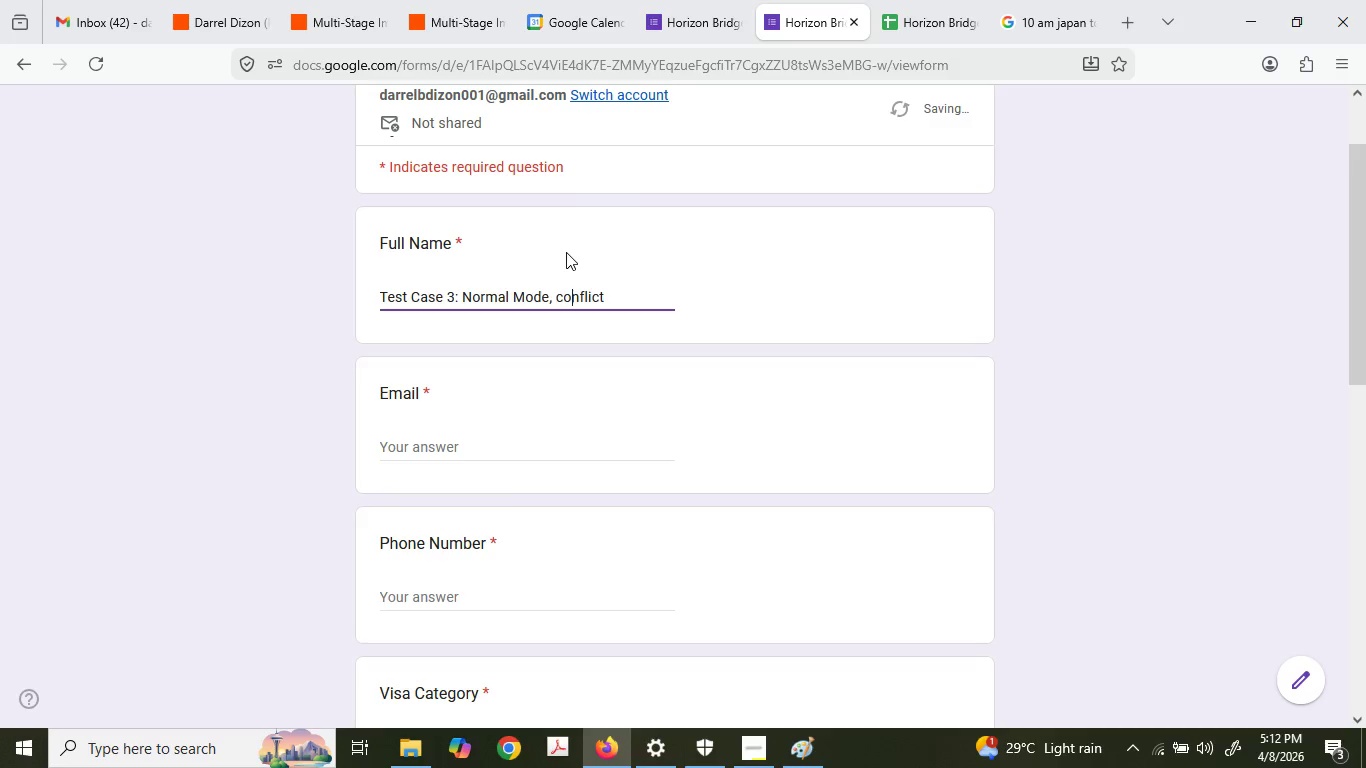 
key(ArrowLeft)
 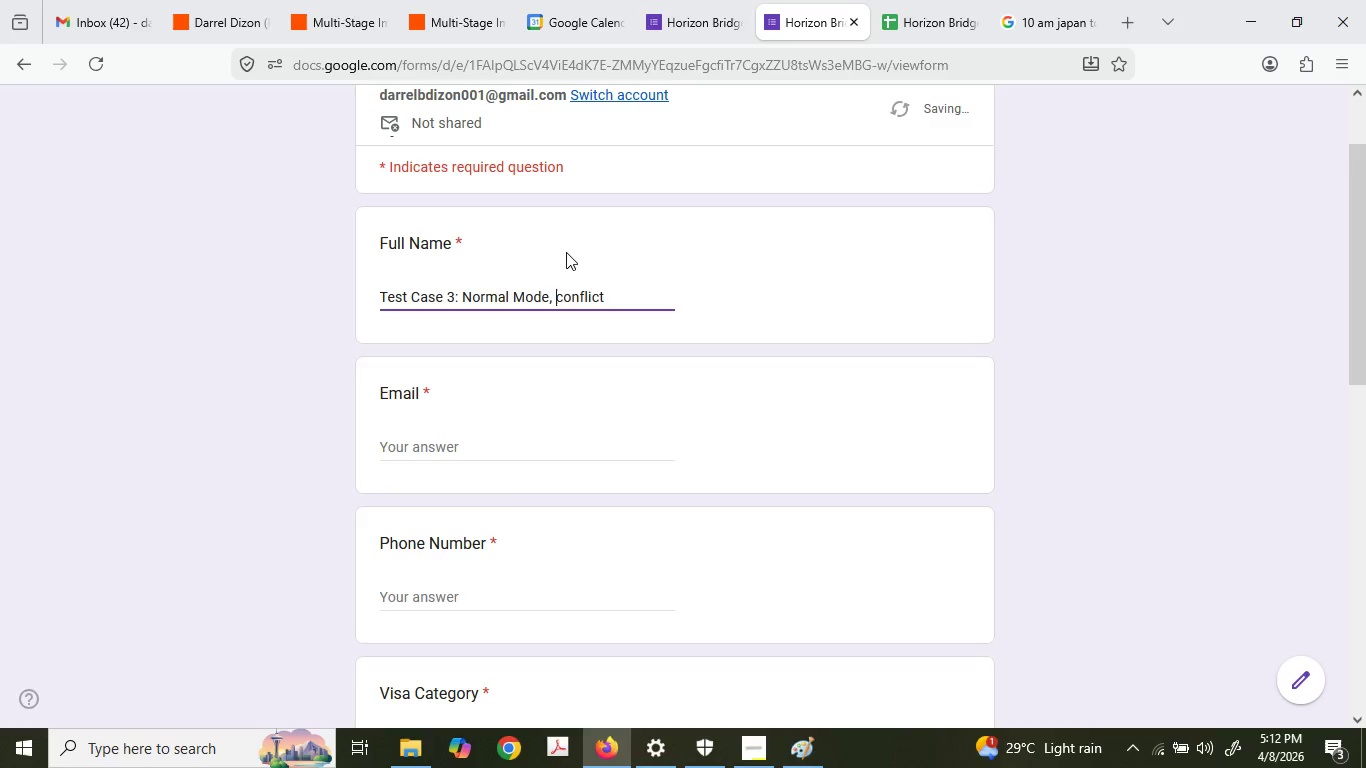 
key(ArrowLeft)
 